 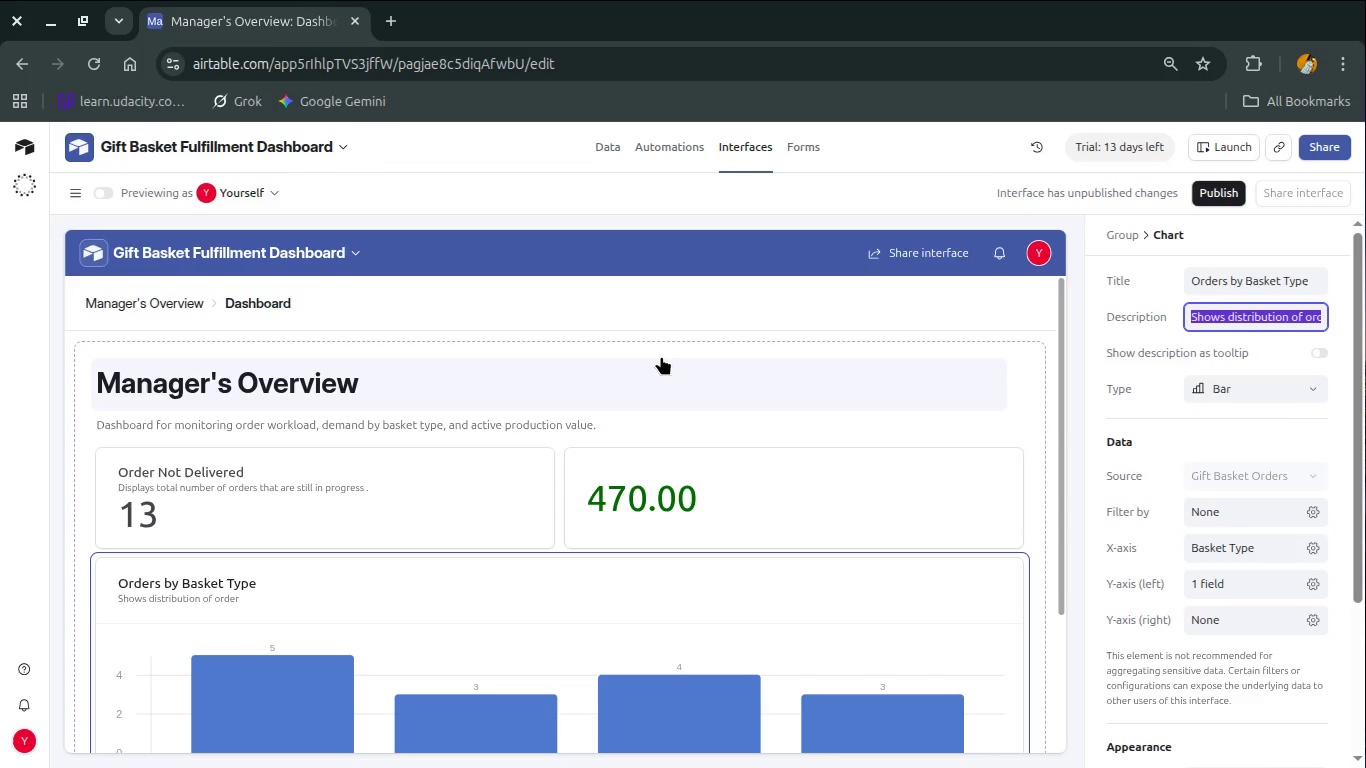 
scroll: coordinate [555, 355], scroll_direction: down, amount: 3.0
 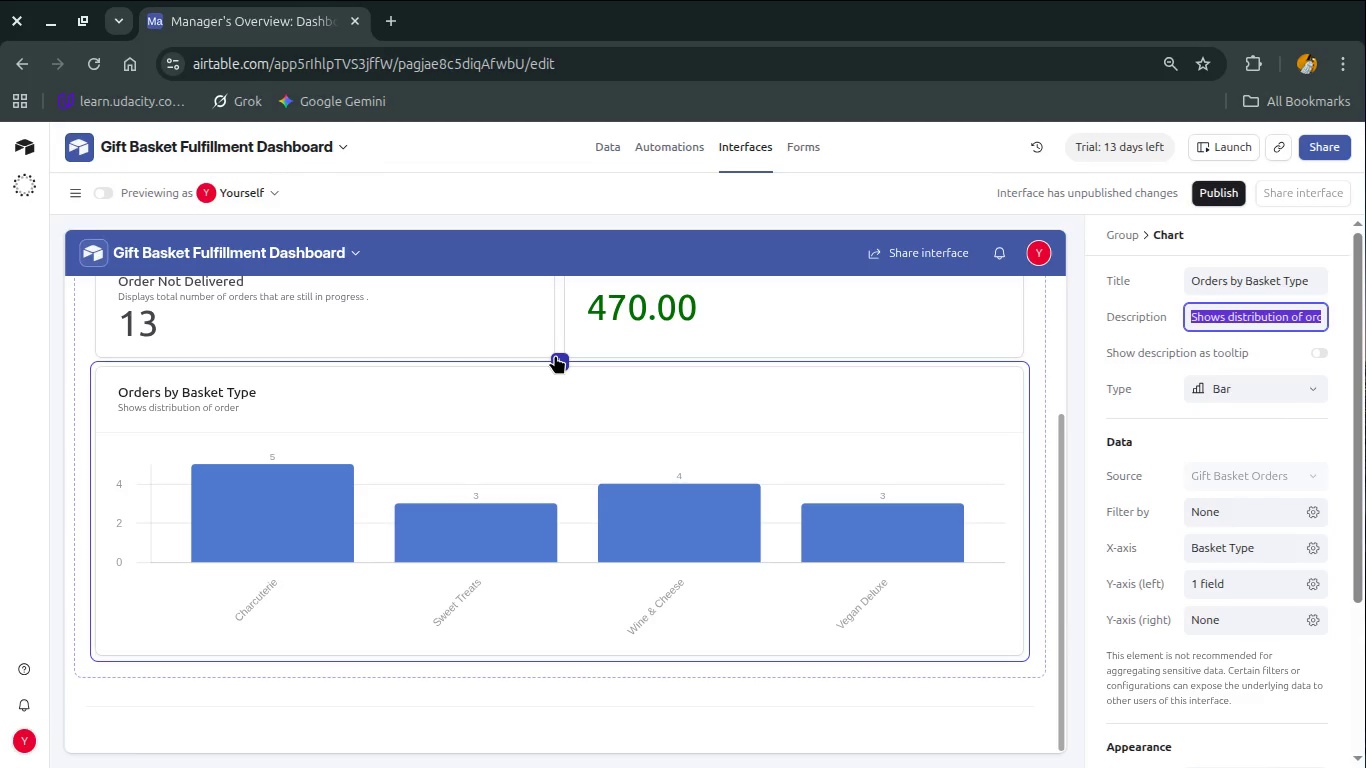 
scroll: coordinate [718, 390], scroll_direction: up, amount: 2.0
 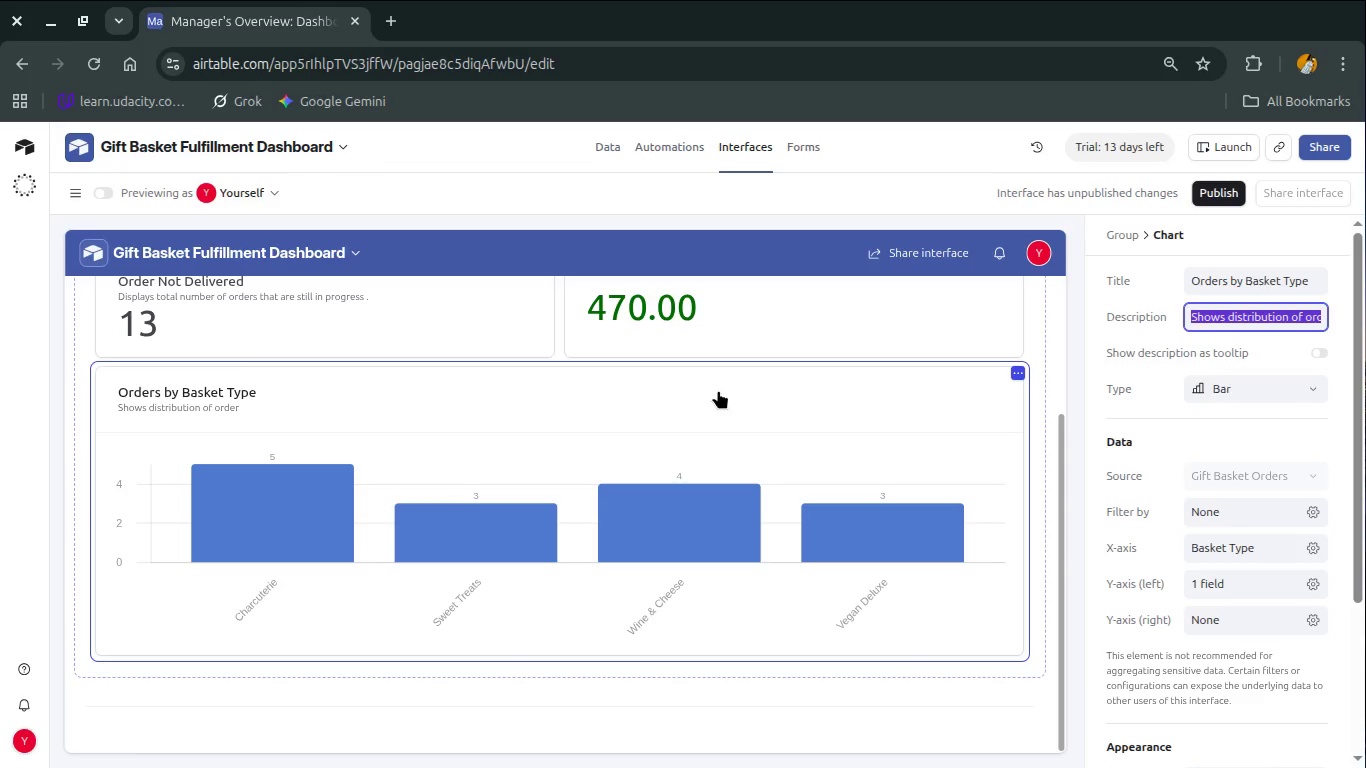 
wait(25.74)
 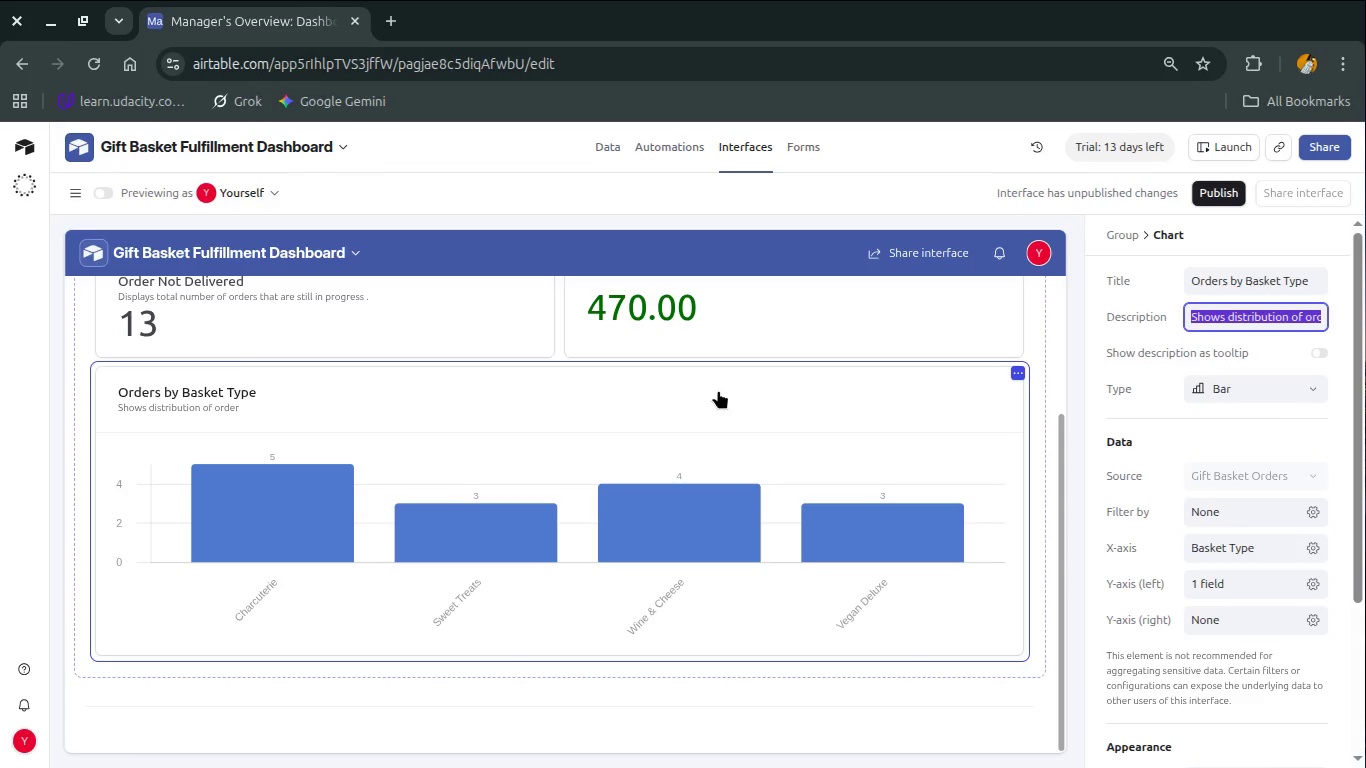 
scroll: coordinate [699, 252], scroll_direction: down, amount: 1.0
 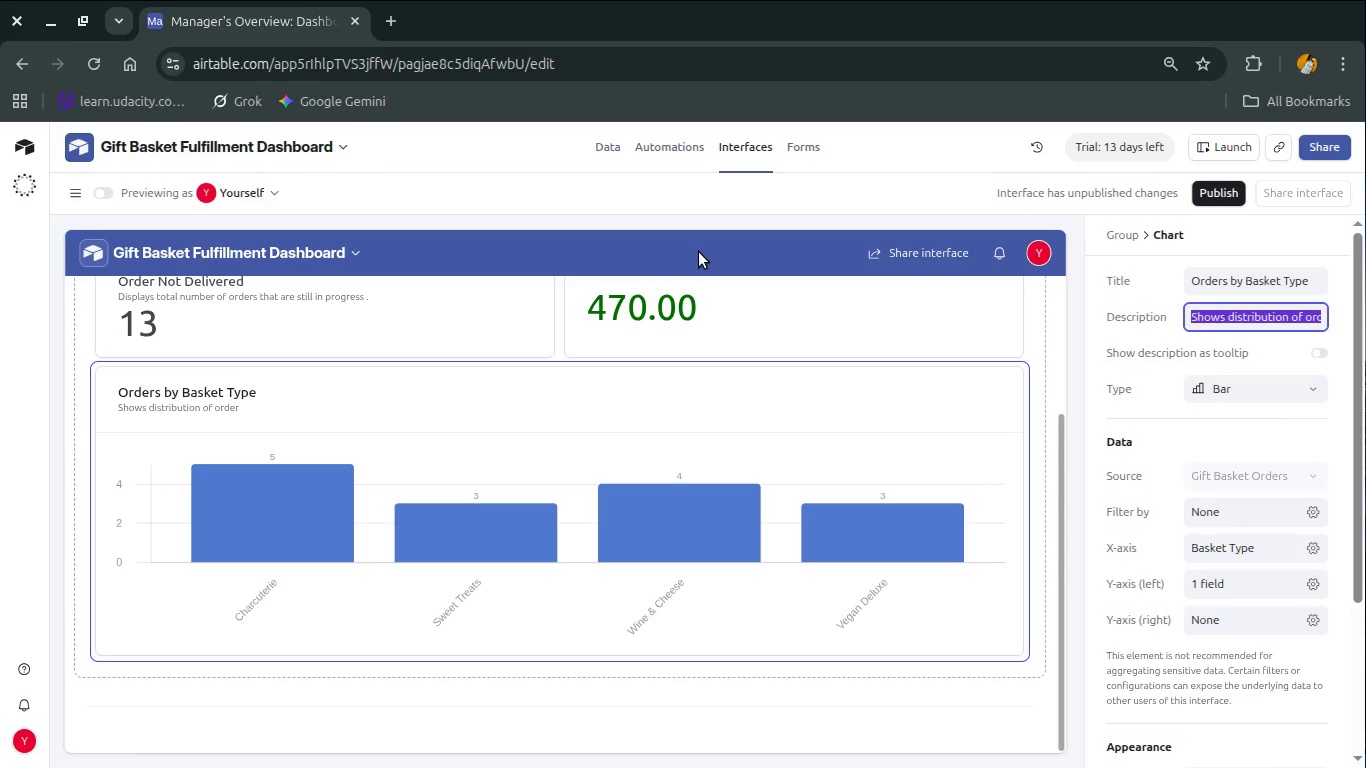 
wait(35.37)
 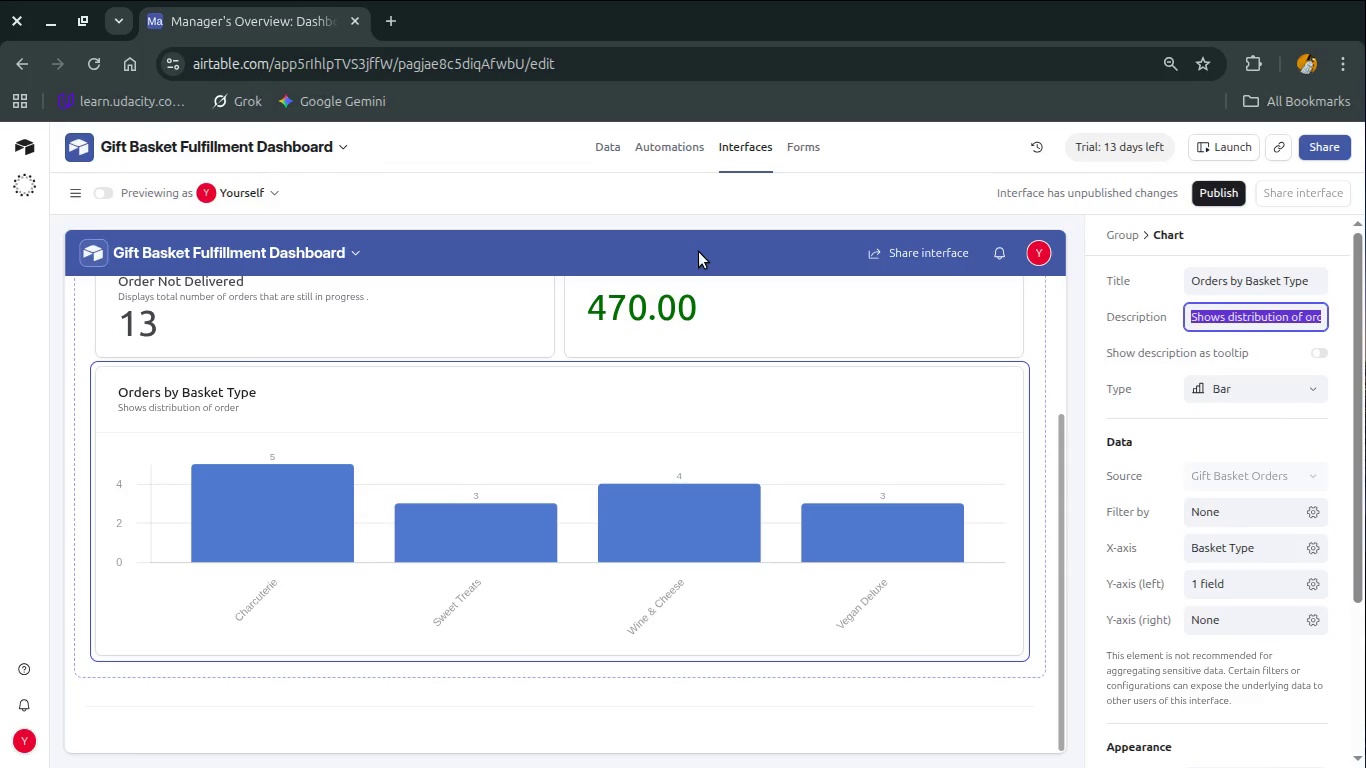 
scroll: coordinate [638, 314], scroll_direction: up, amount: 10.0
 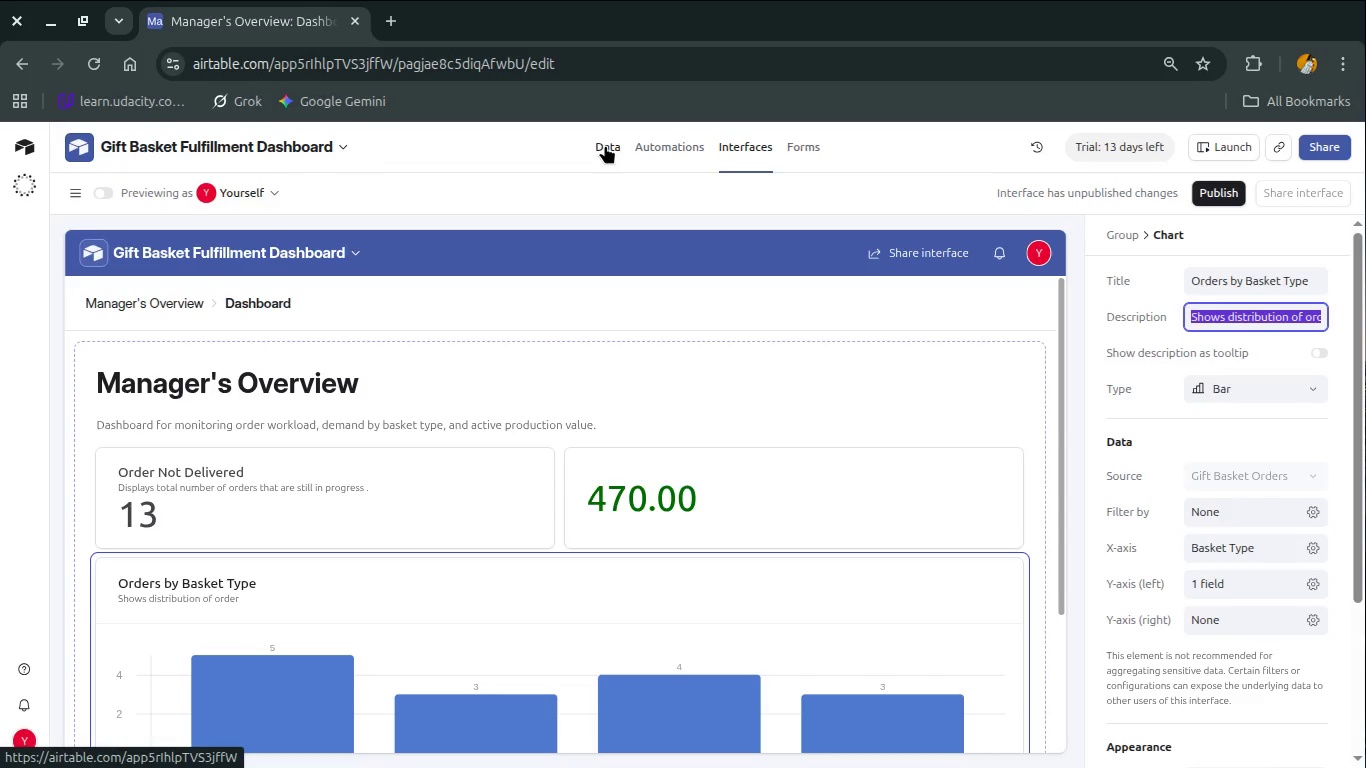 
wait(8.59)
 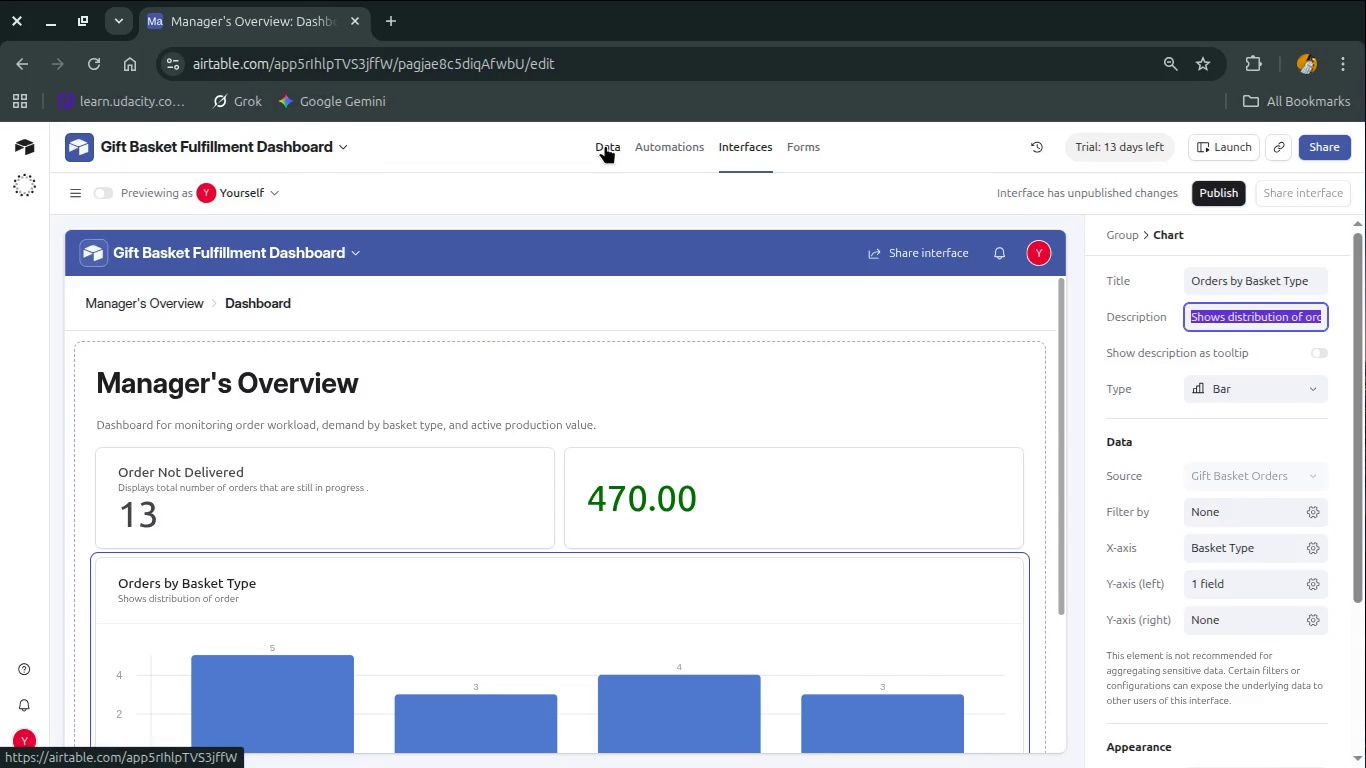 
left_click([1318, 70])
 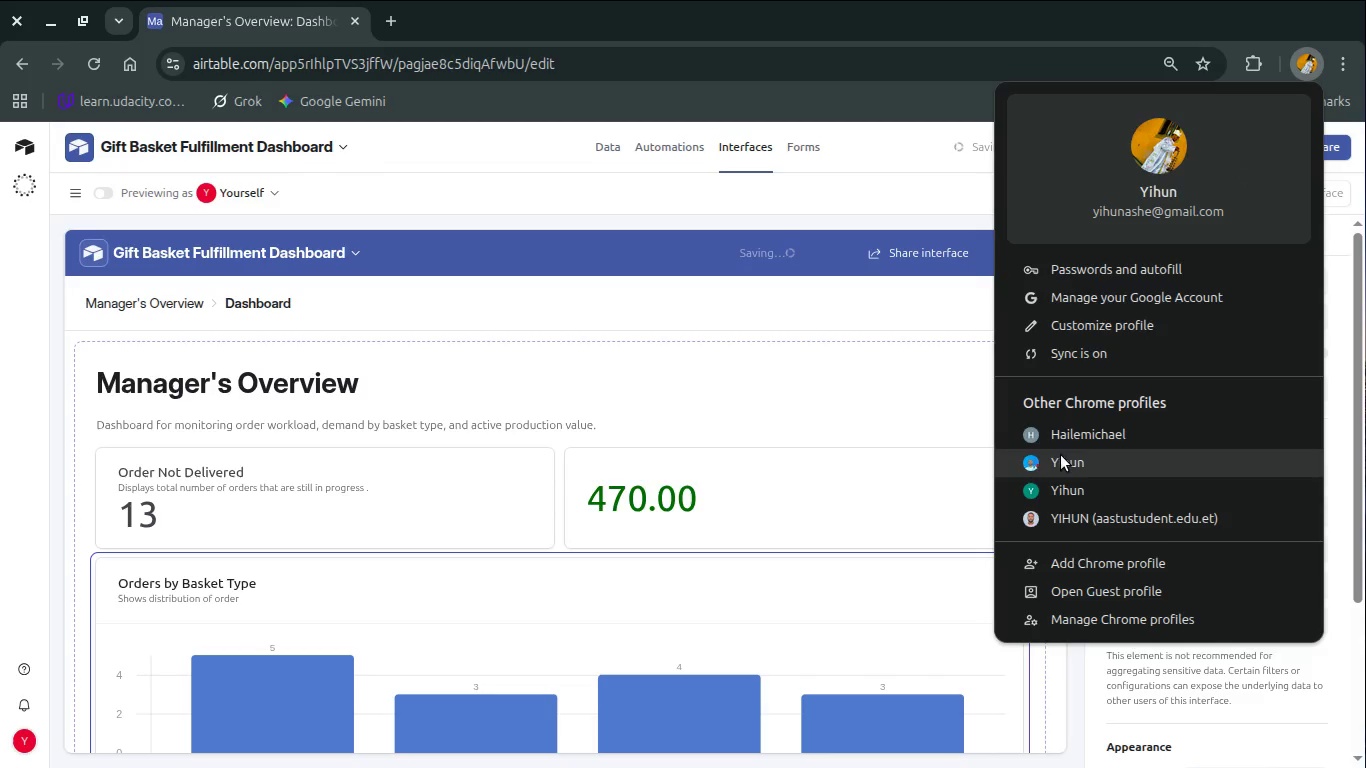 
left_click([1058, 459])
 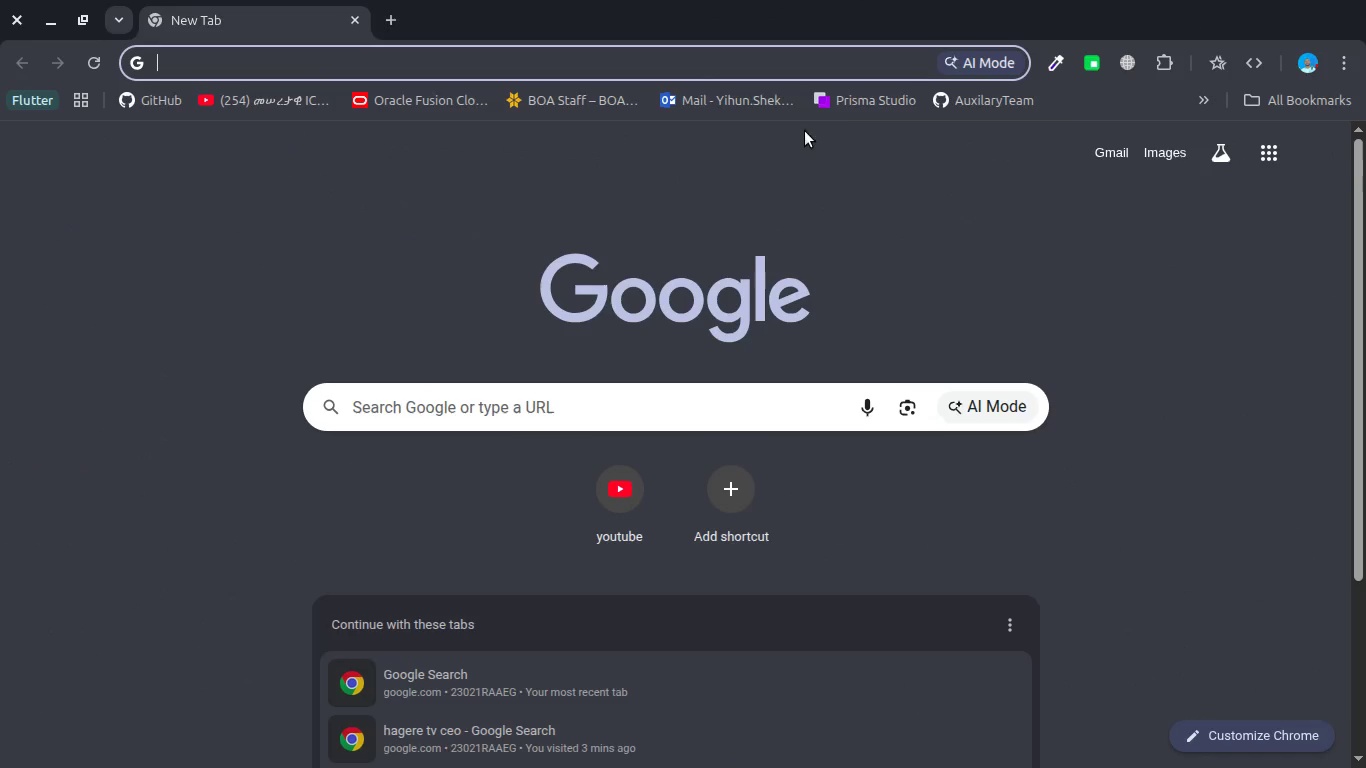 
left_click([970, 64])
 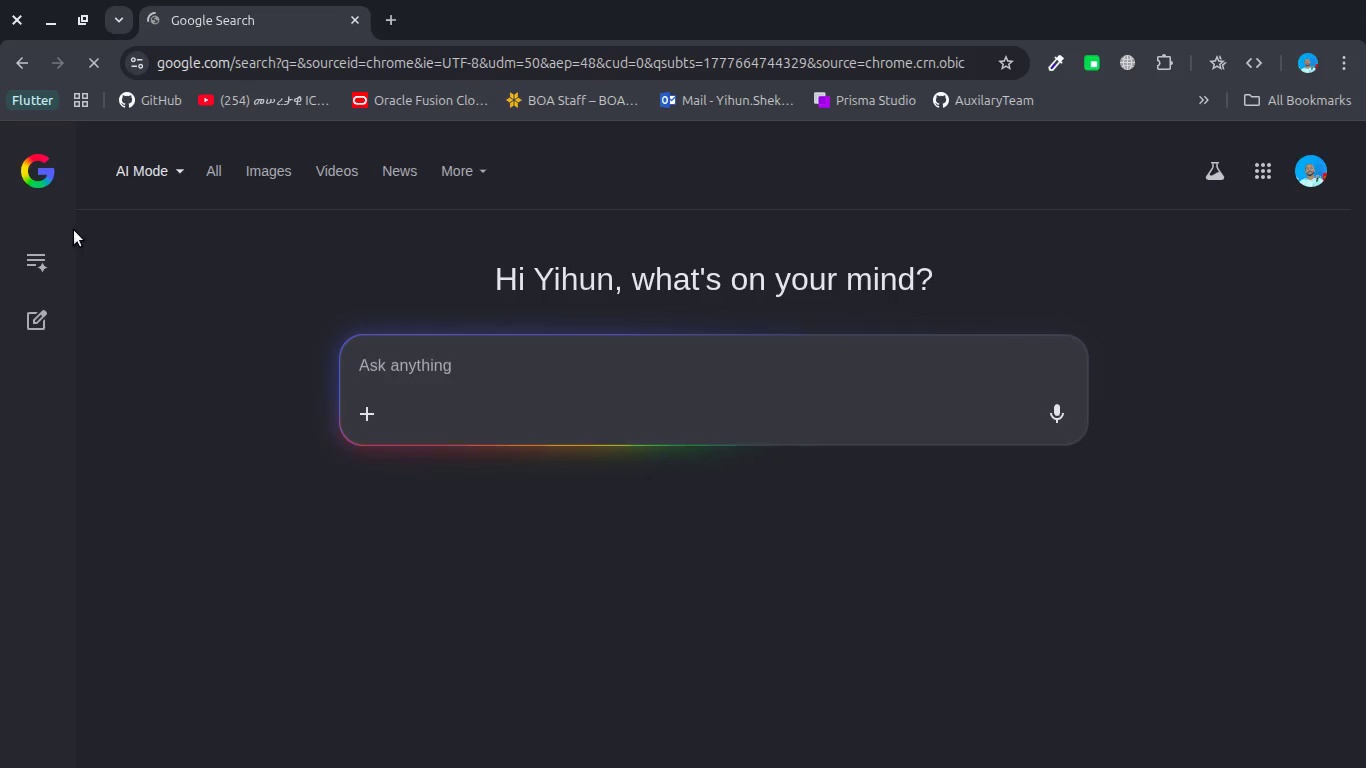 
left_click([28, 249])
 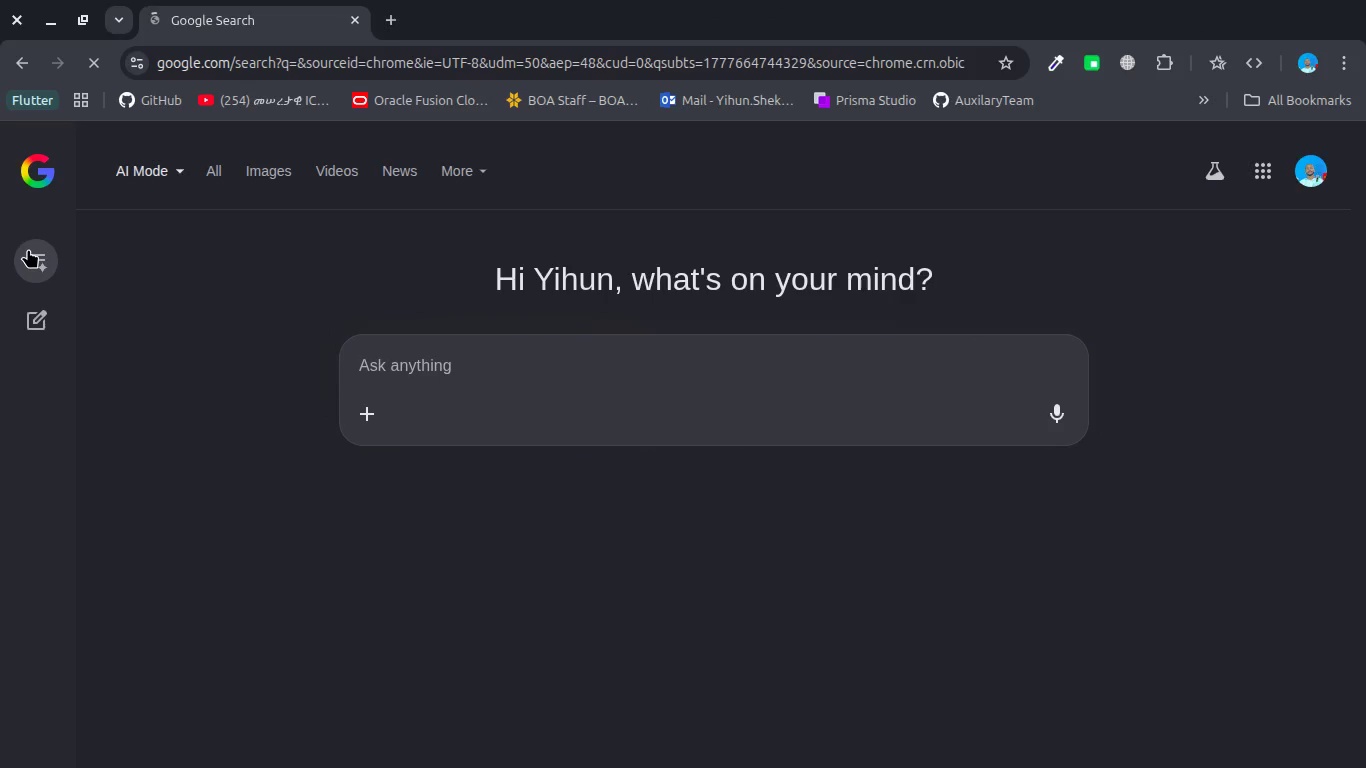 
mouse_move([75, 256])
 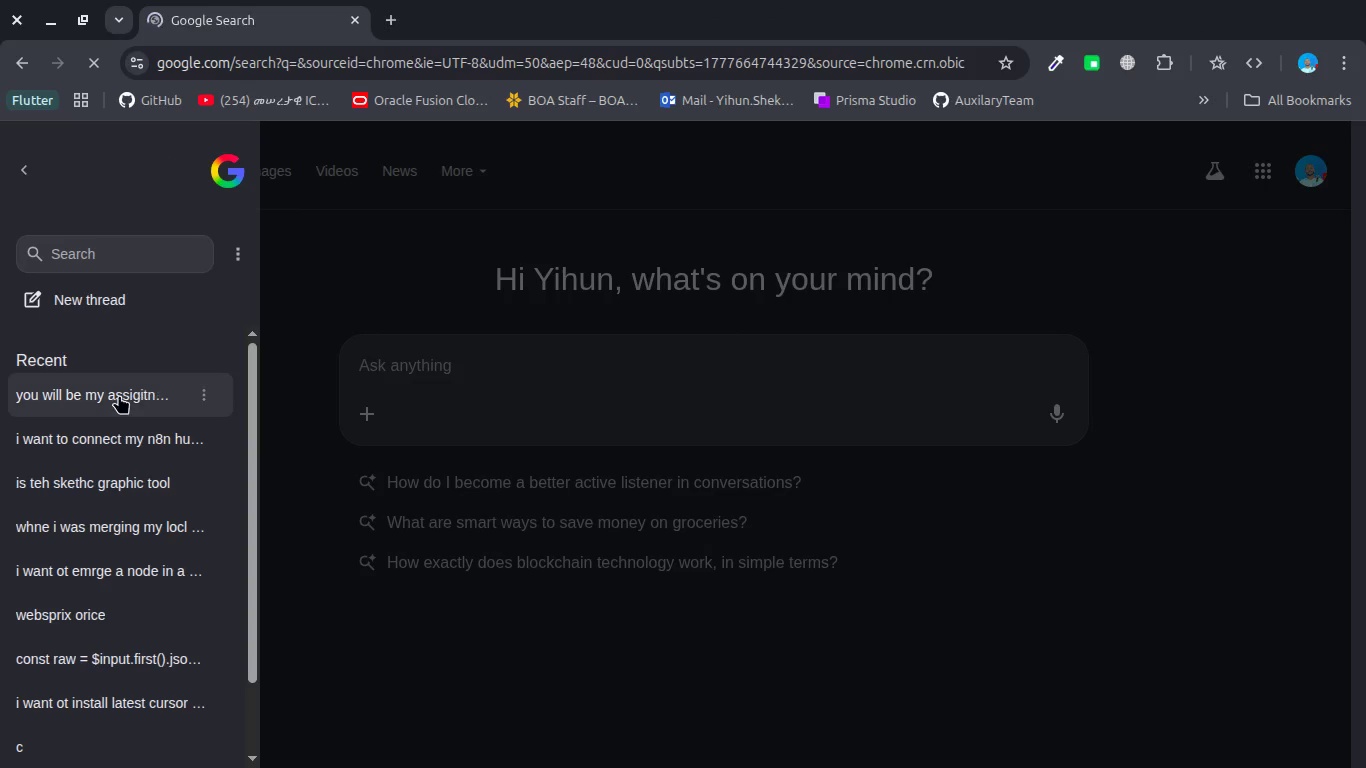 
left_click([116, 395])
 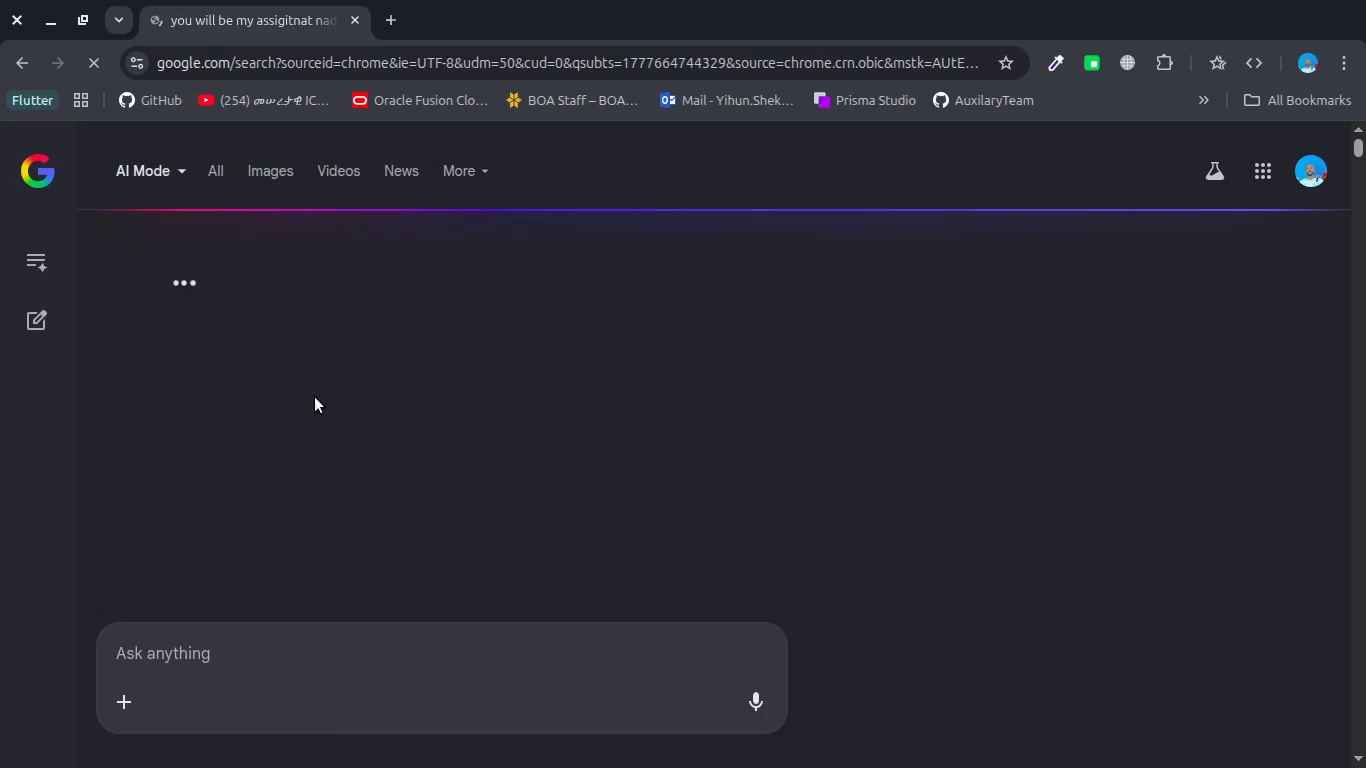 
wait(21.5)
 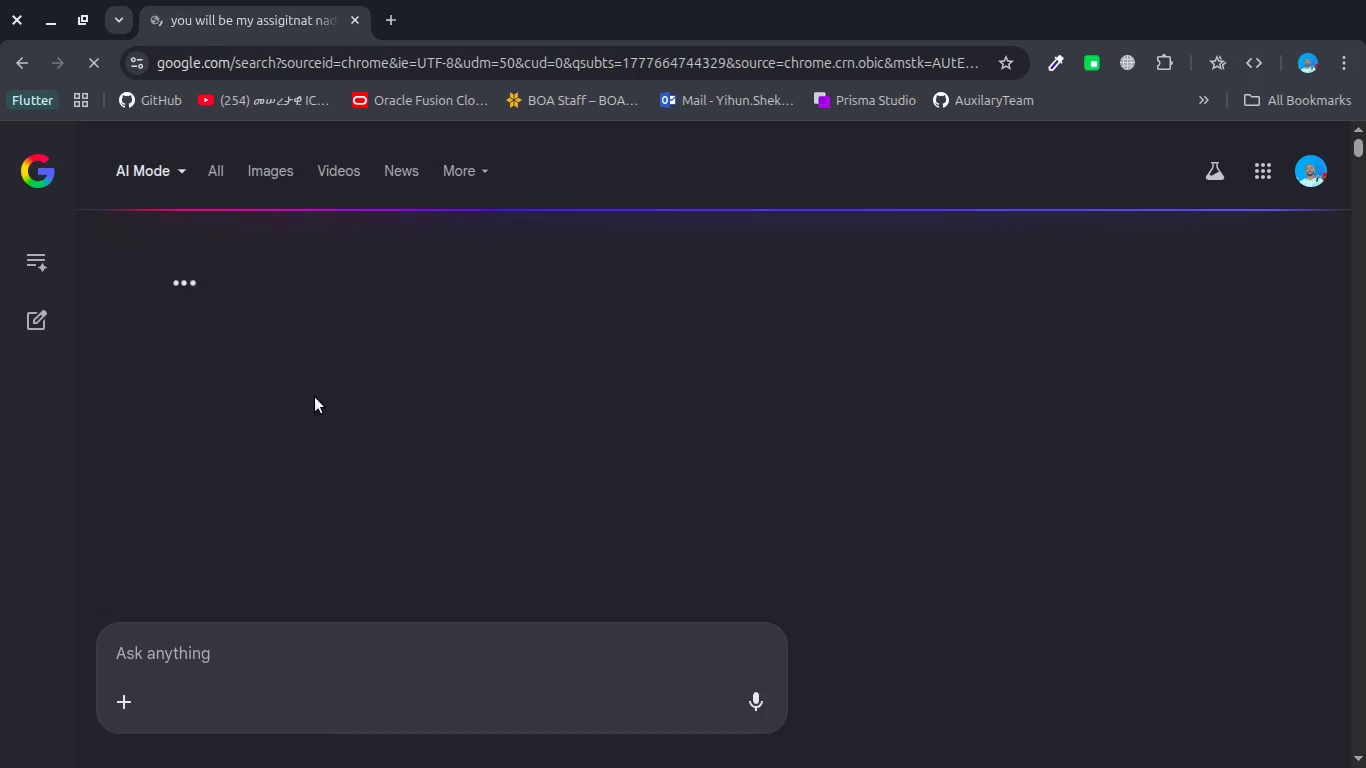 
scroll: coordinate [450, 468], scroll_direction: up, amount: 38.0
 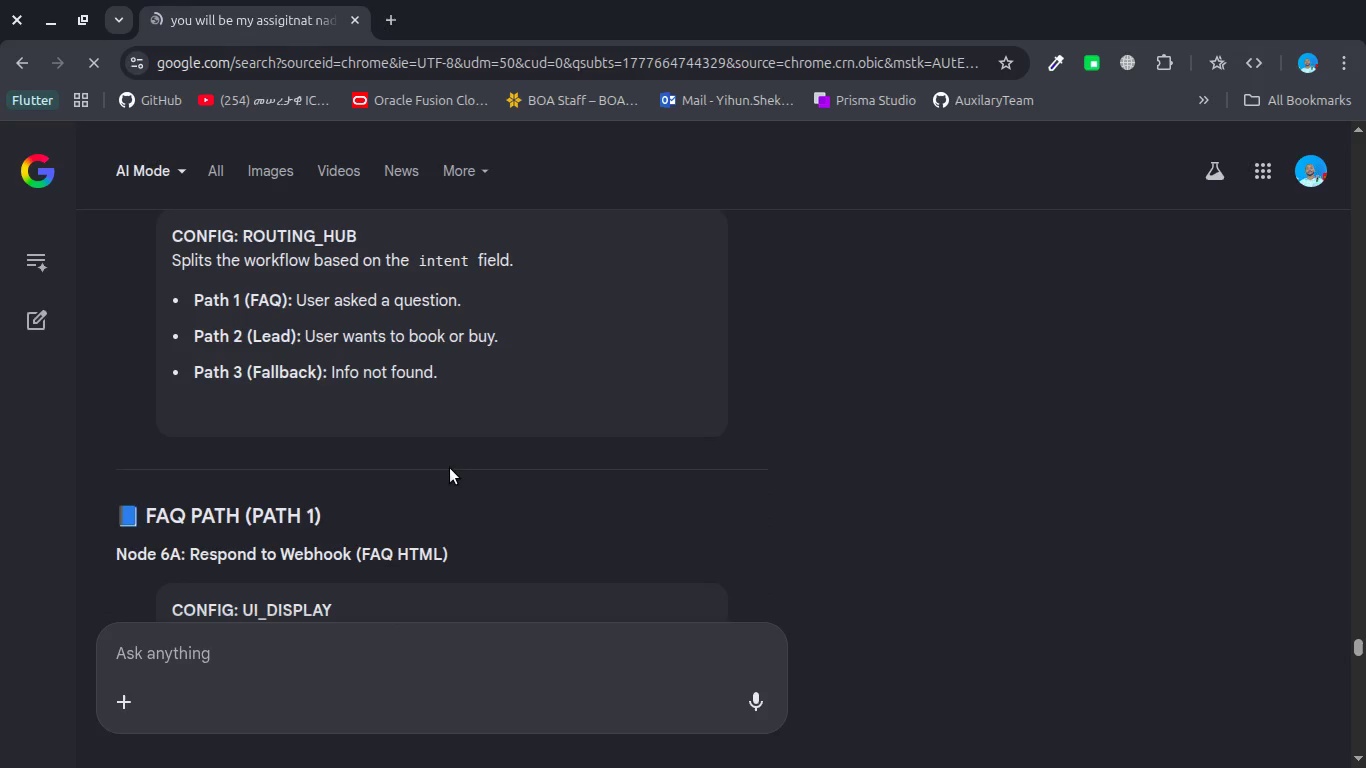 
scroll: coordinate [450, 468], scroll_direction: down, amount: 16.0
 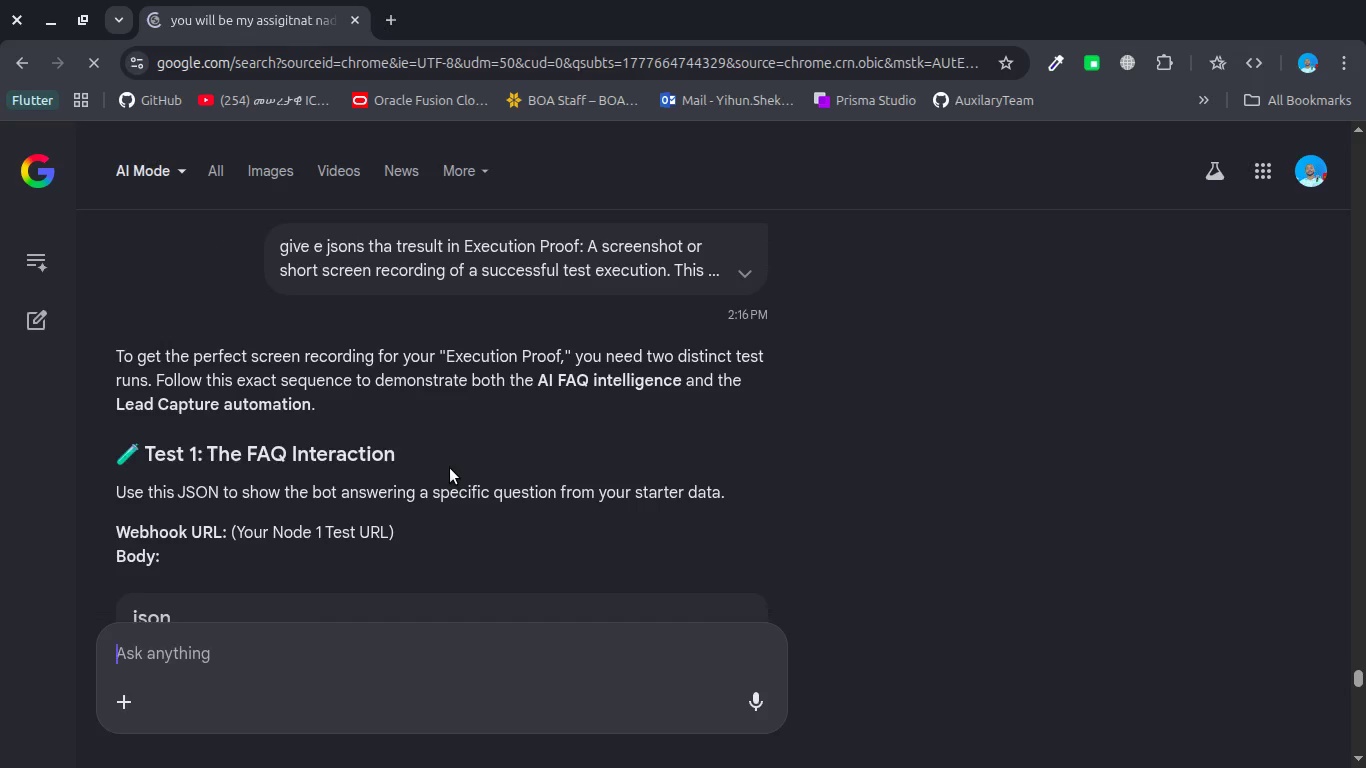 
scroll: coordinate [450, 468], scroll_direction: up, amount: 39.0
 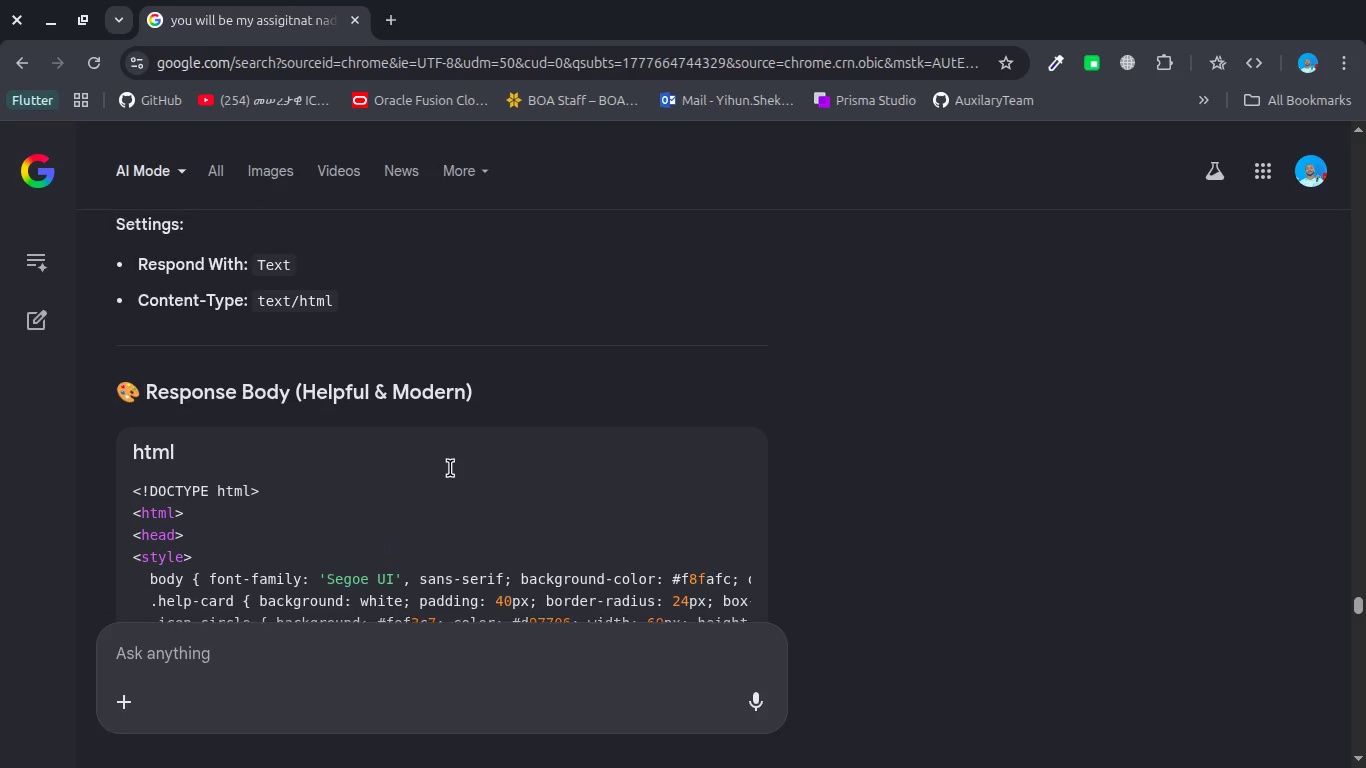 
left_click([726, 402])
 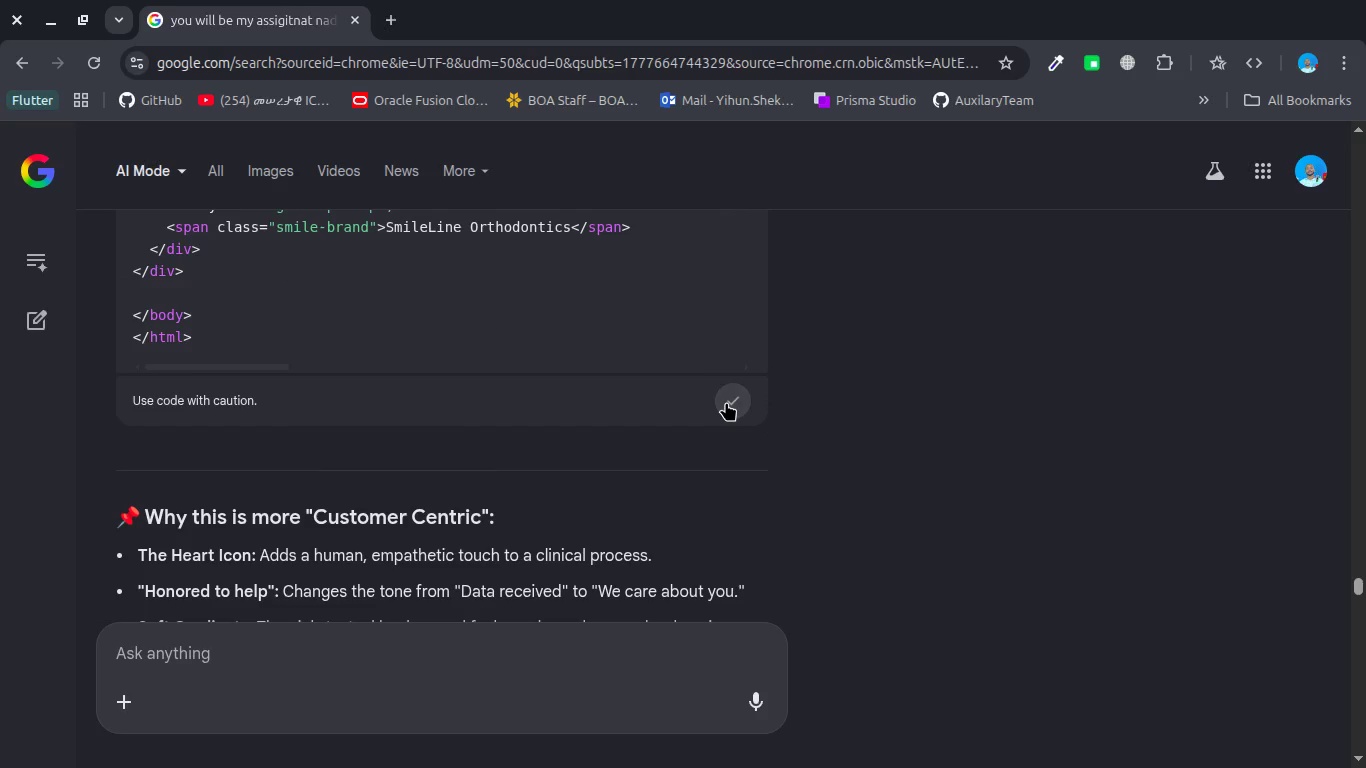 
scroll: coordinate [450, 468], scroll_direction: up, amount: 9.0
 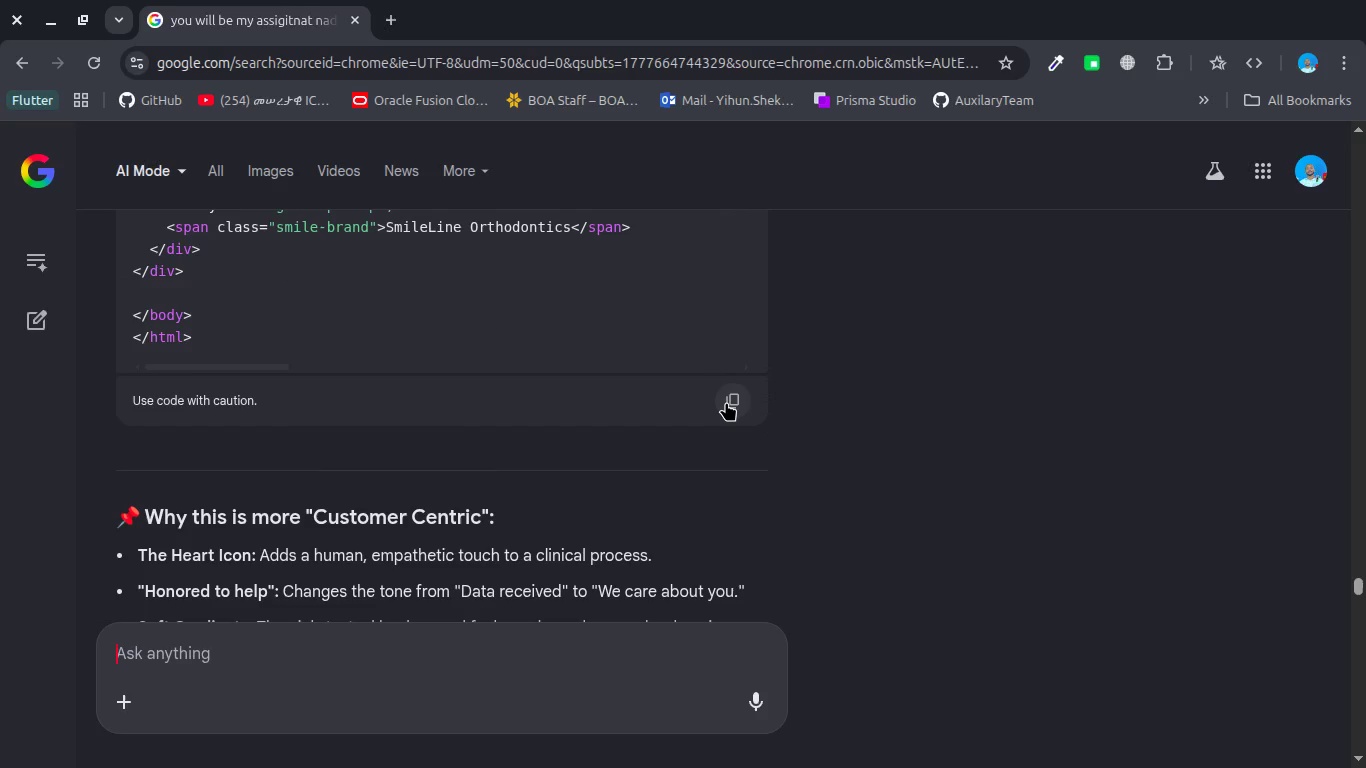 
left_click([726, 402])
 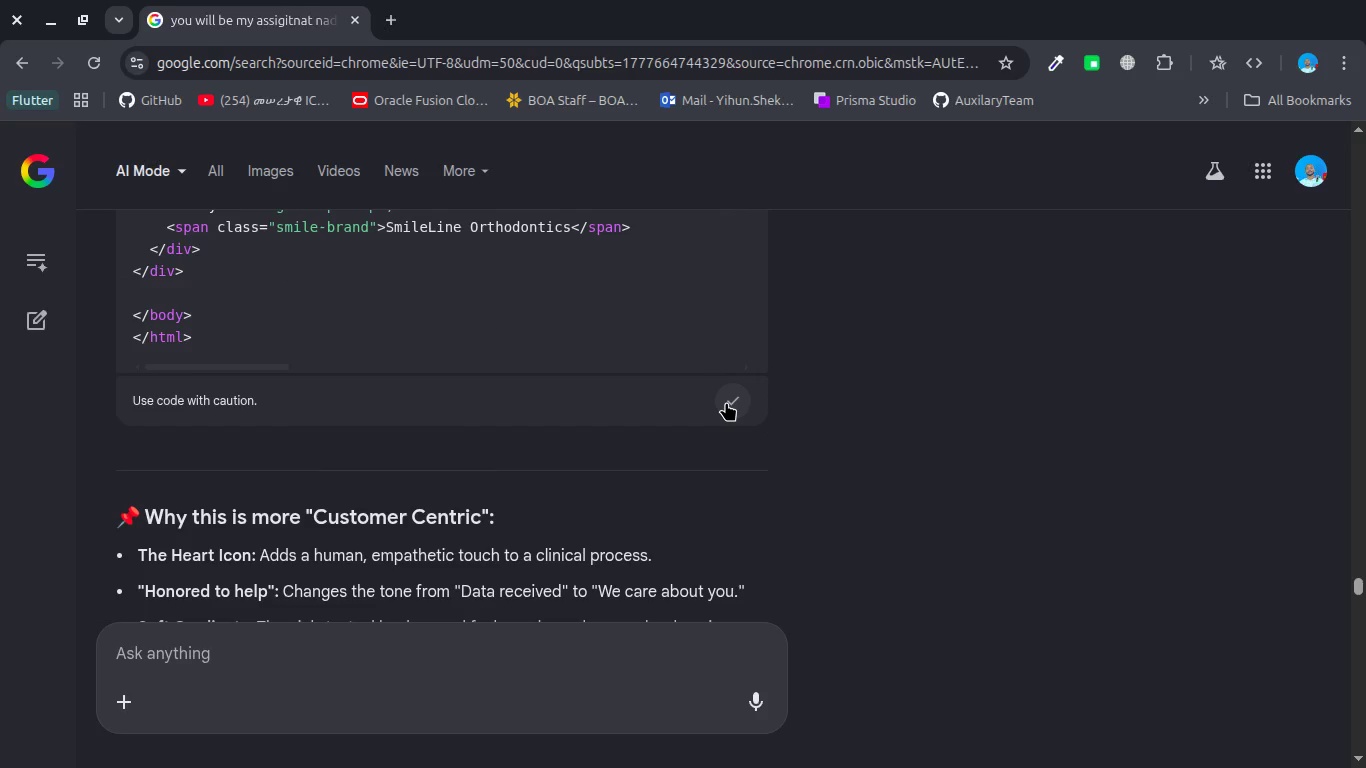 
key(Alt+AltLeft)
 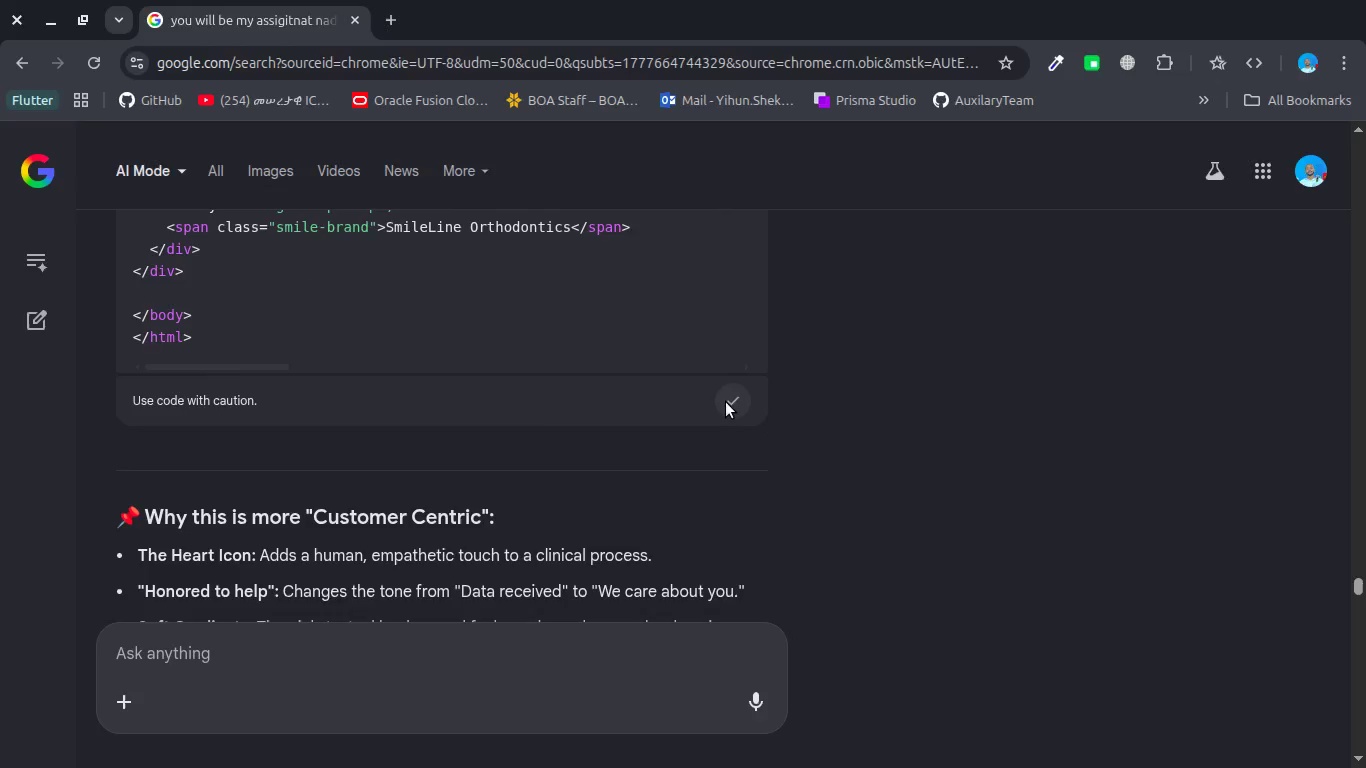 
key(Alt+Tab)
 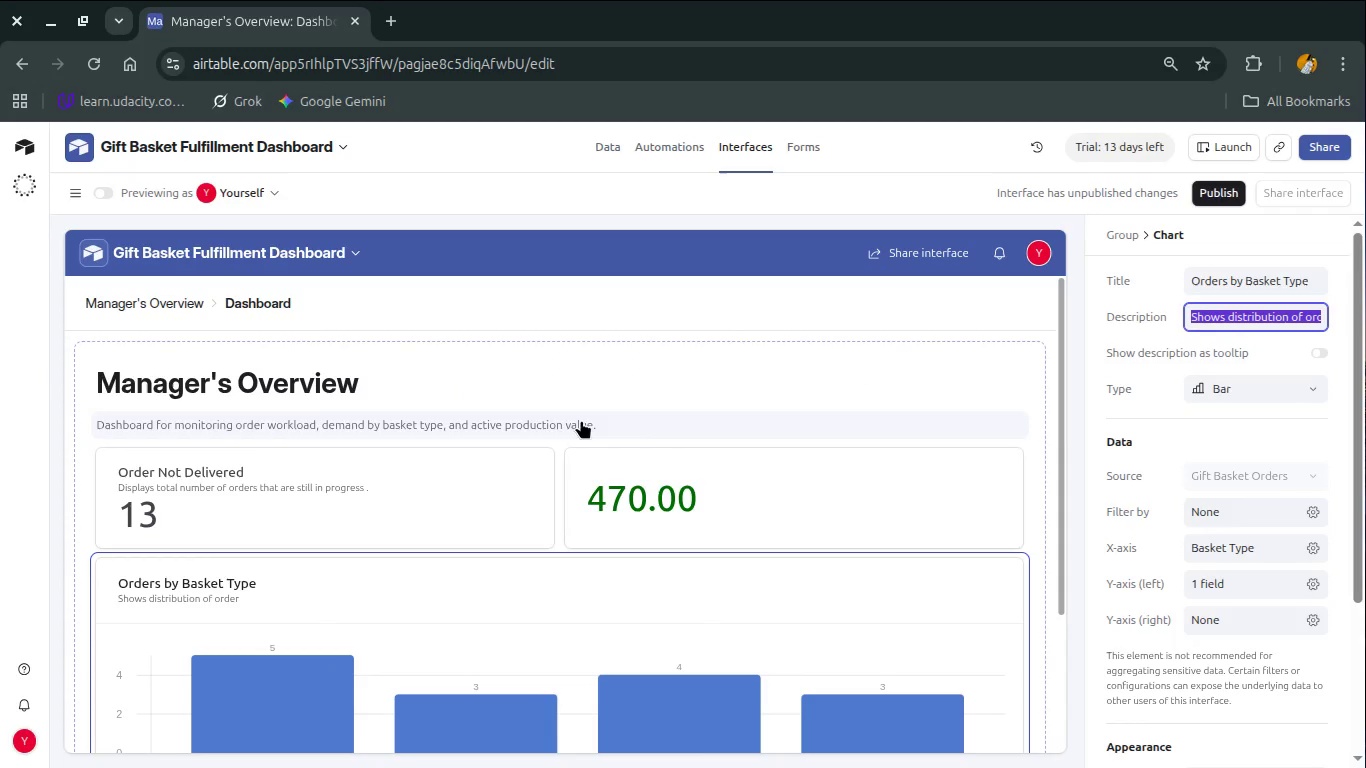 
key(Alt+AltLeft)
 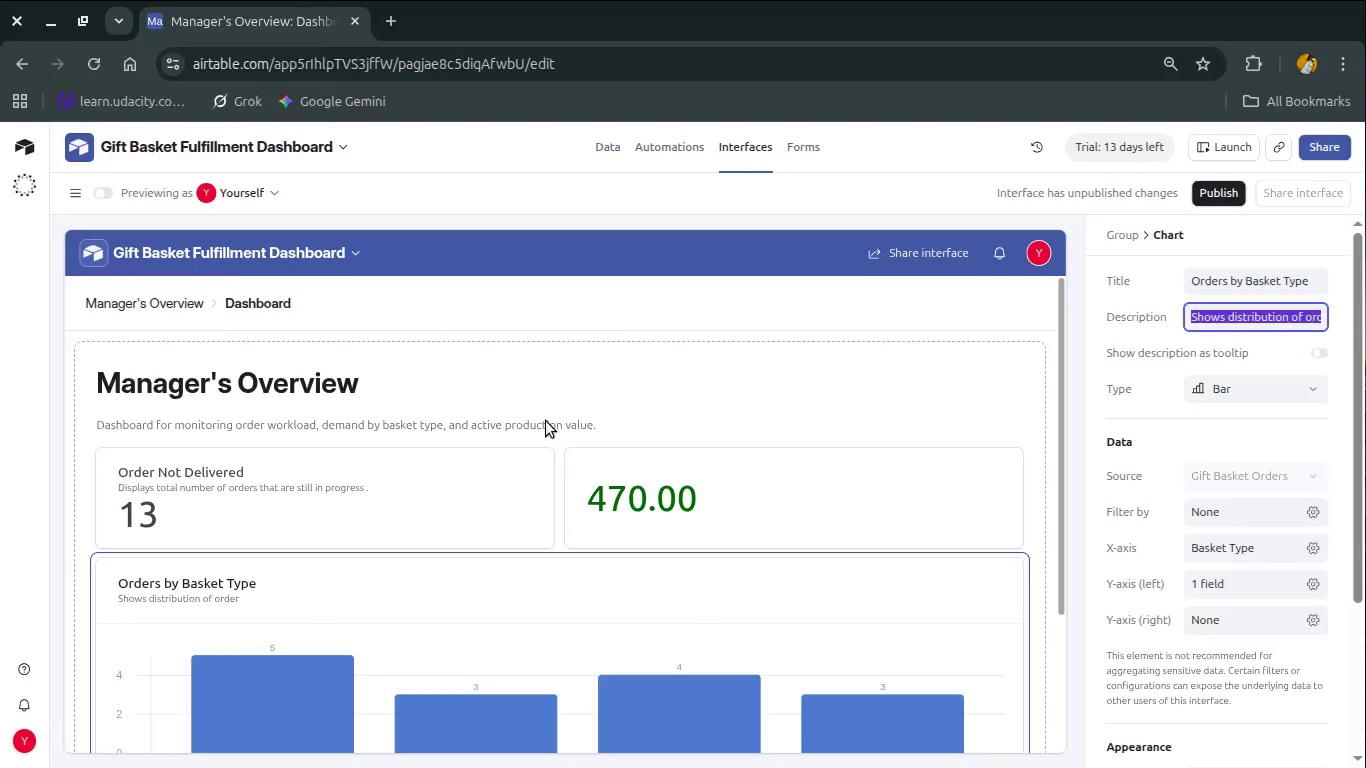 
key(Alt+Tab)
 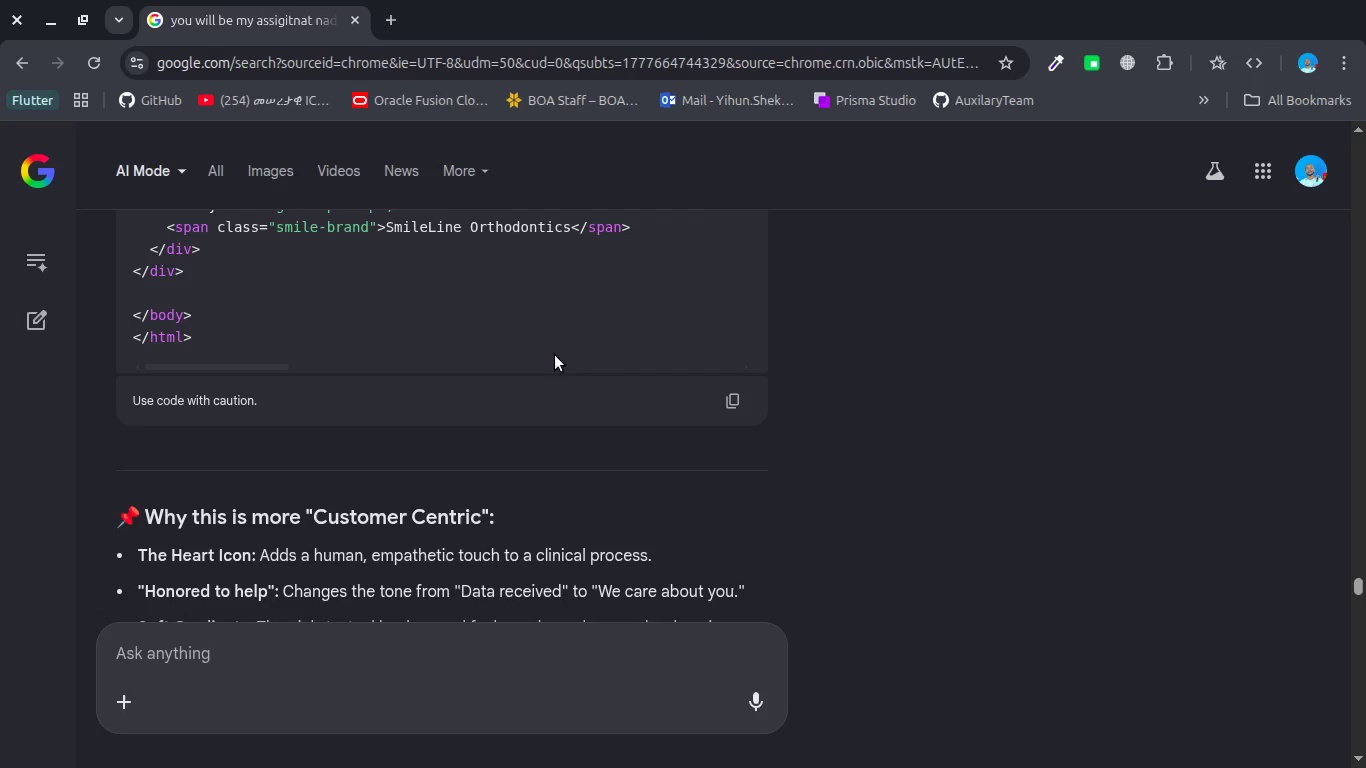 
wait(7.22)
 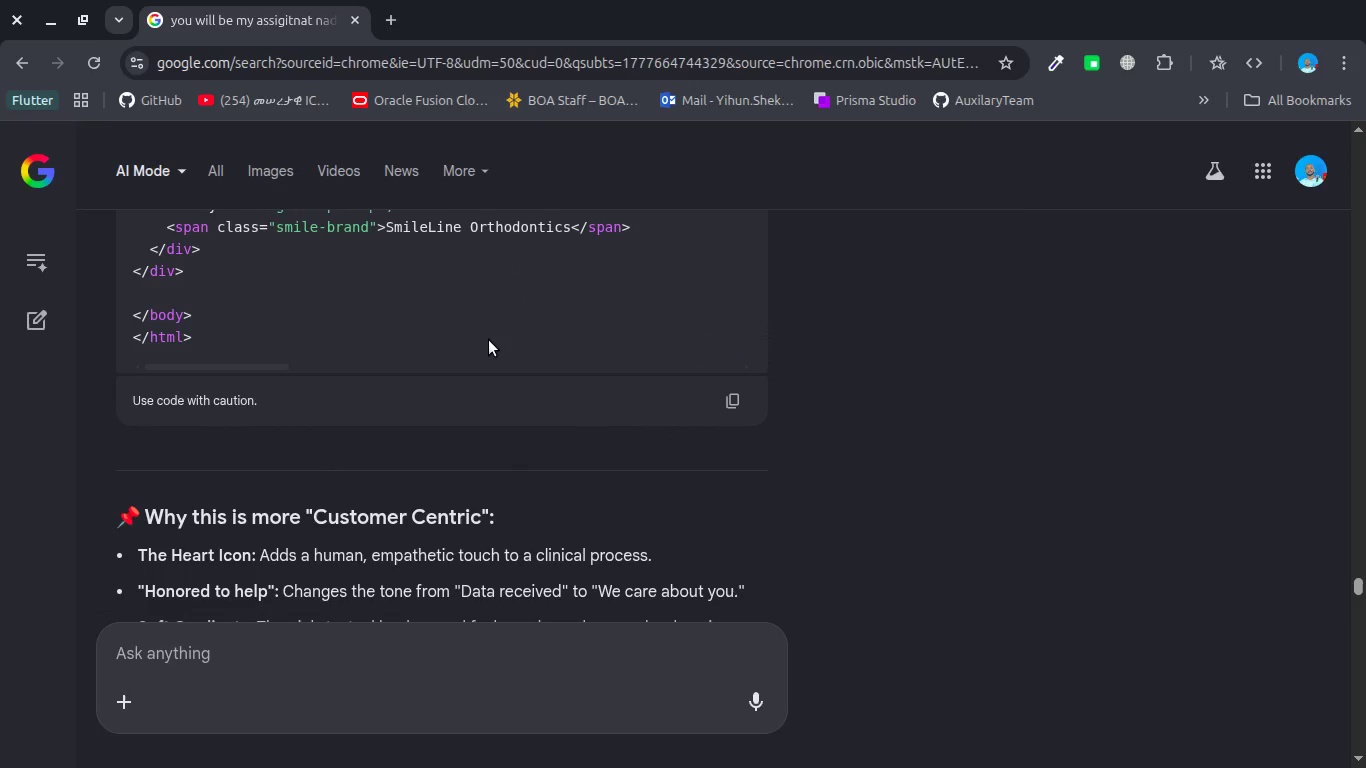 
key(Control+W)
 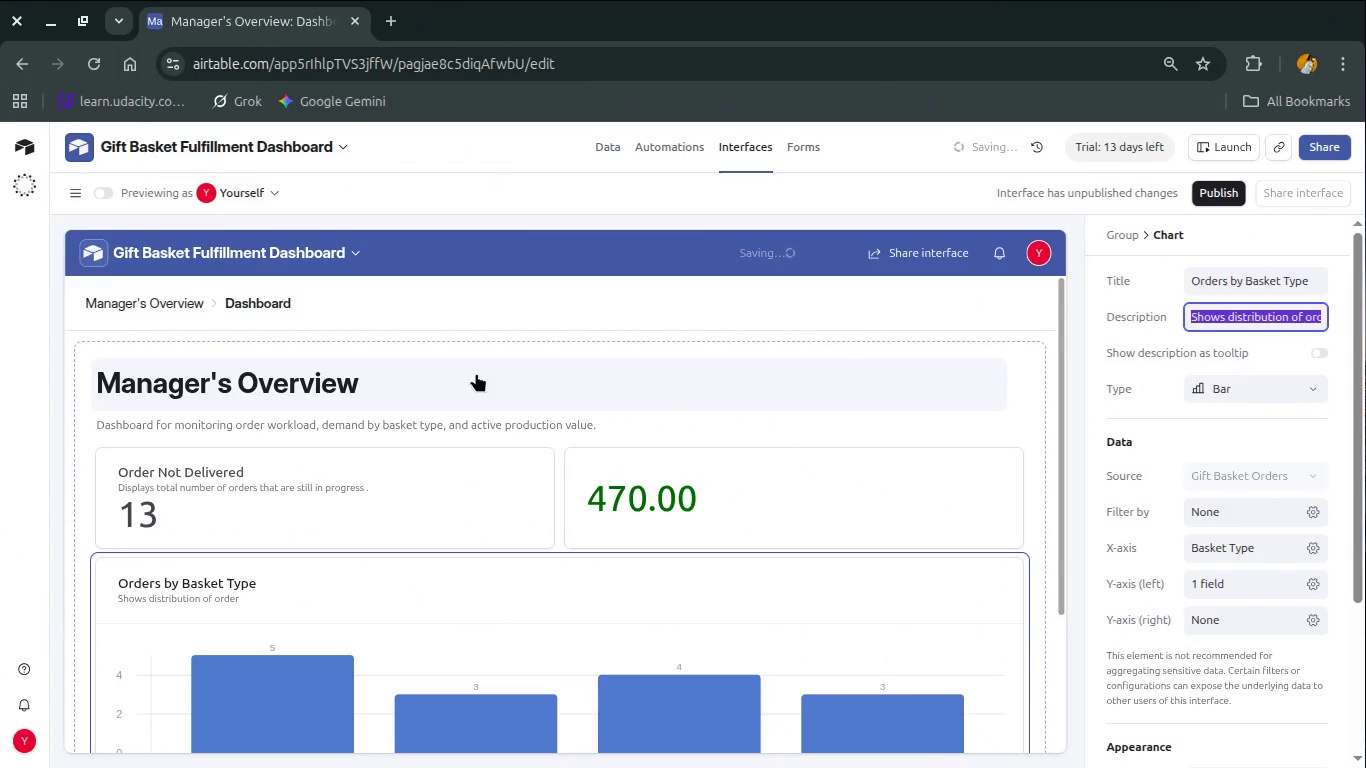 
key(Meta+MetaLeft)
 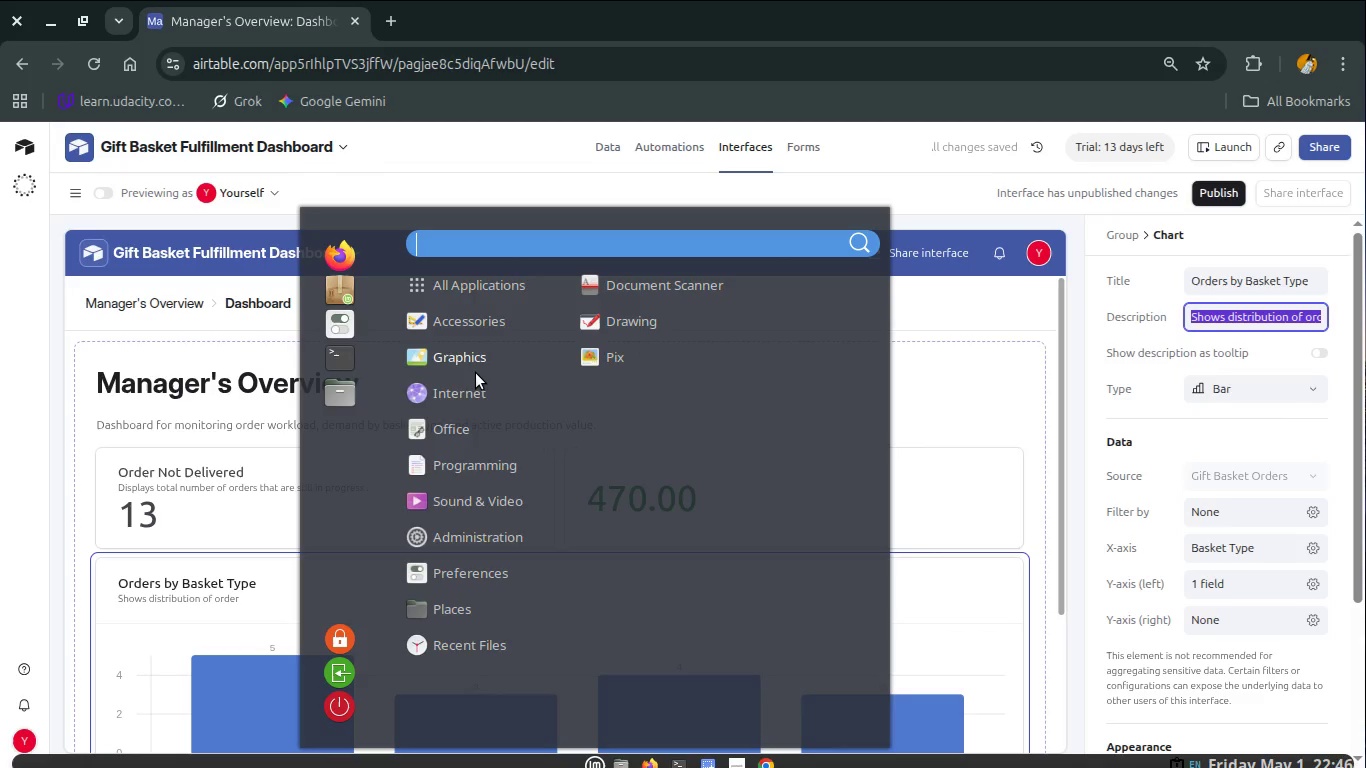 
type(tele)
 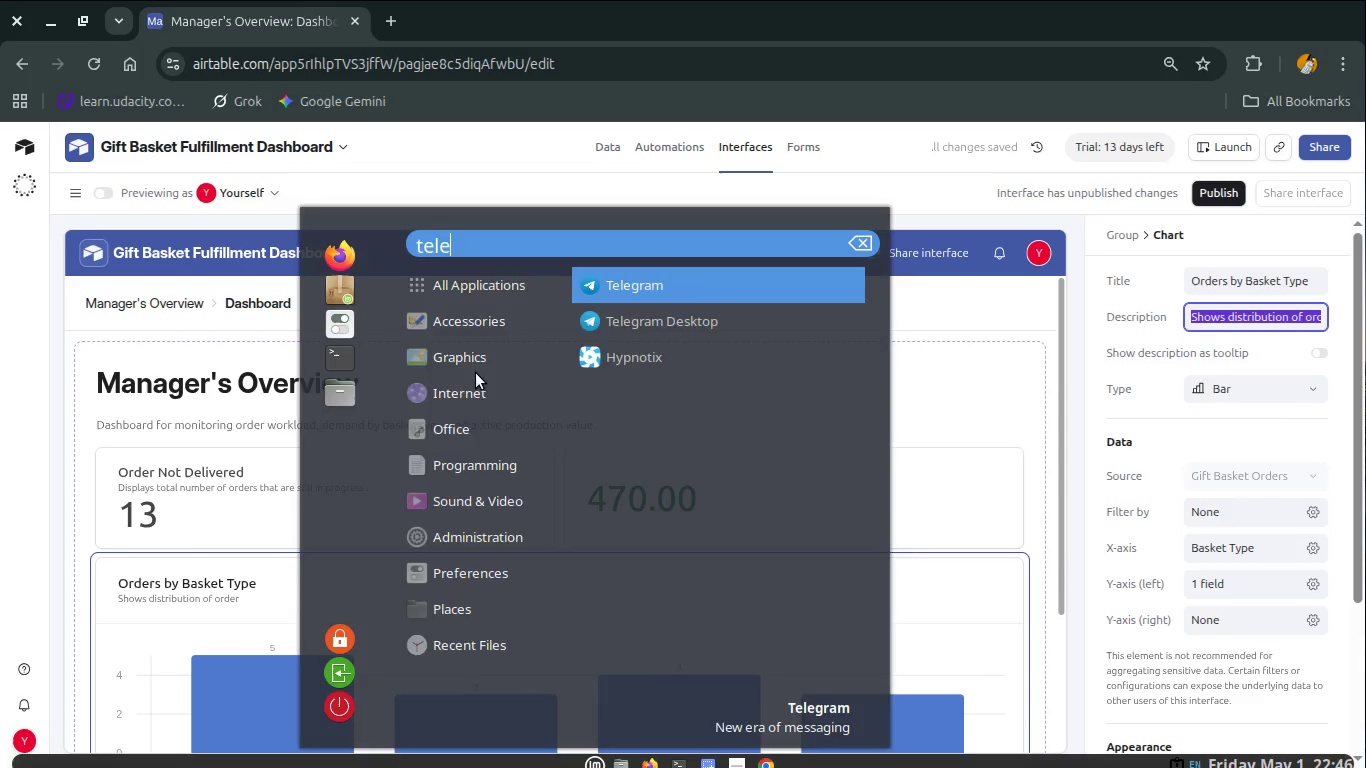 
key(Enter)
 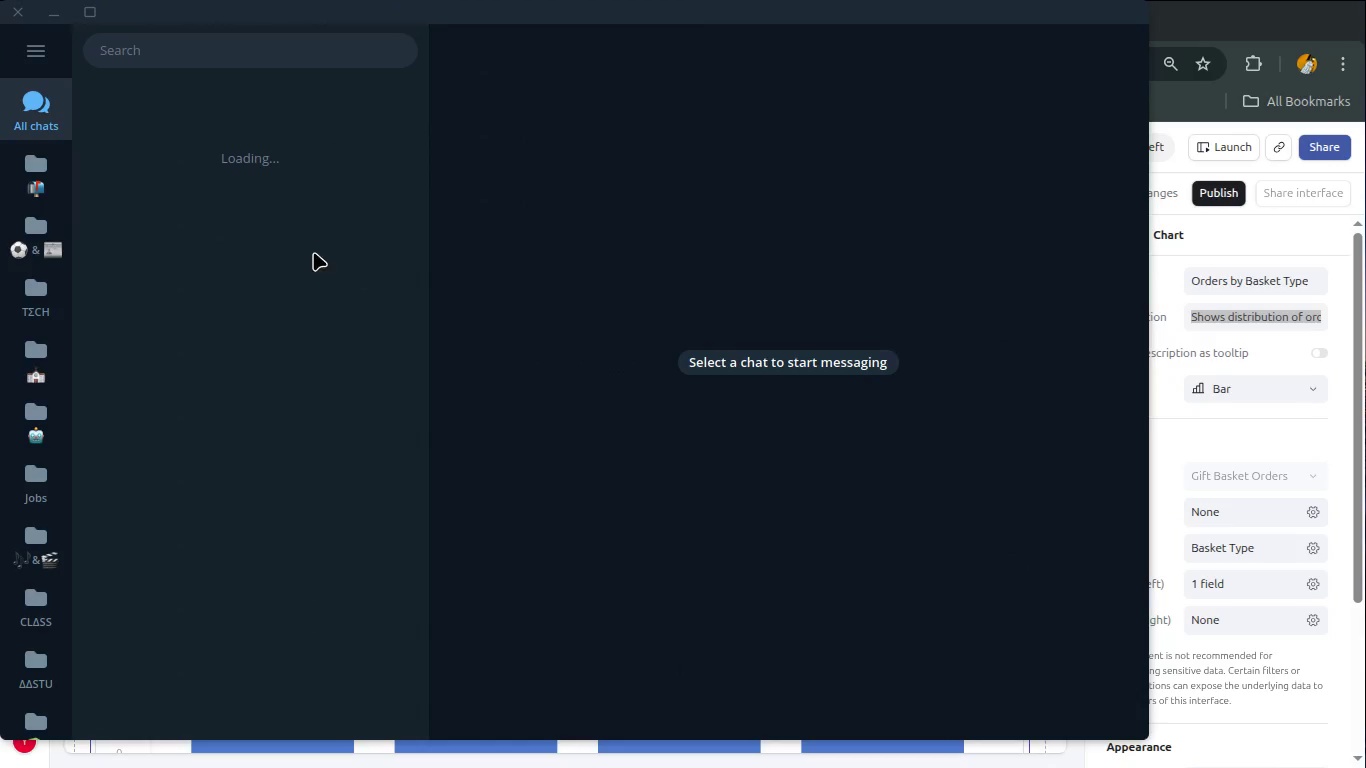 
left_click([34, 170])
 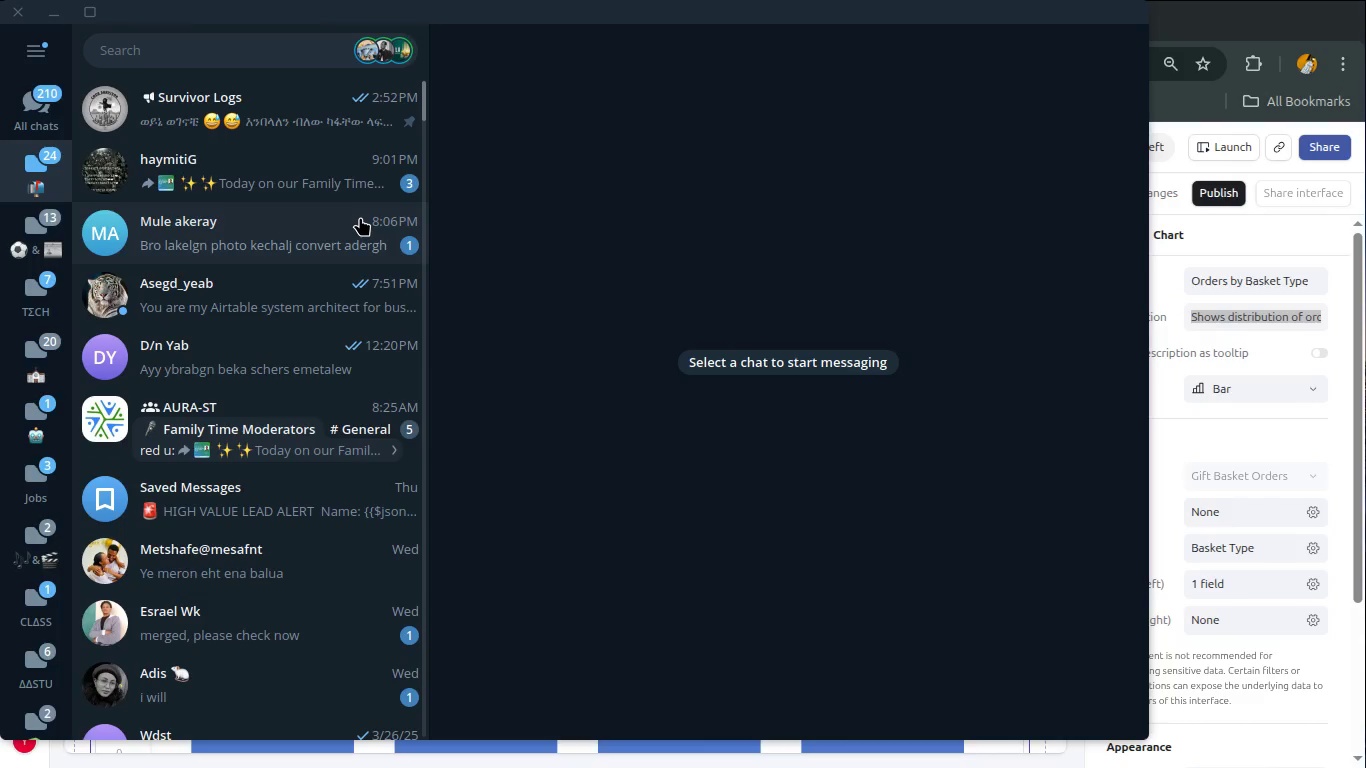 
wait(8.62)
 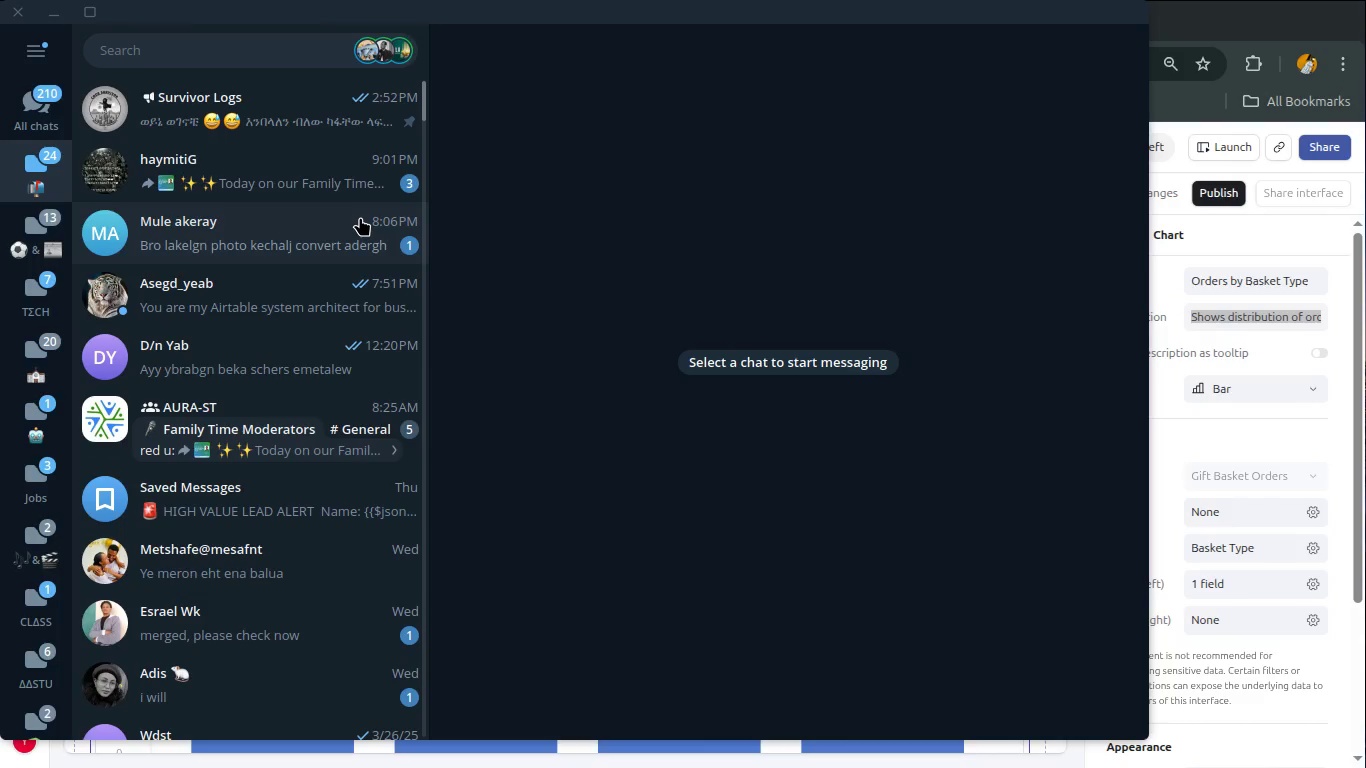 
left_click([211, 510])
 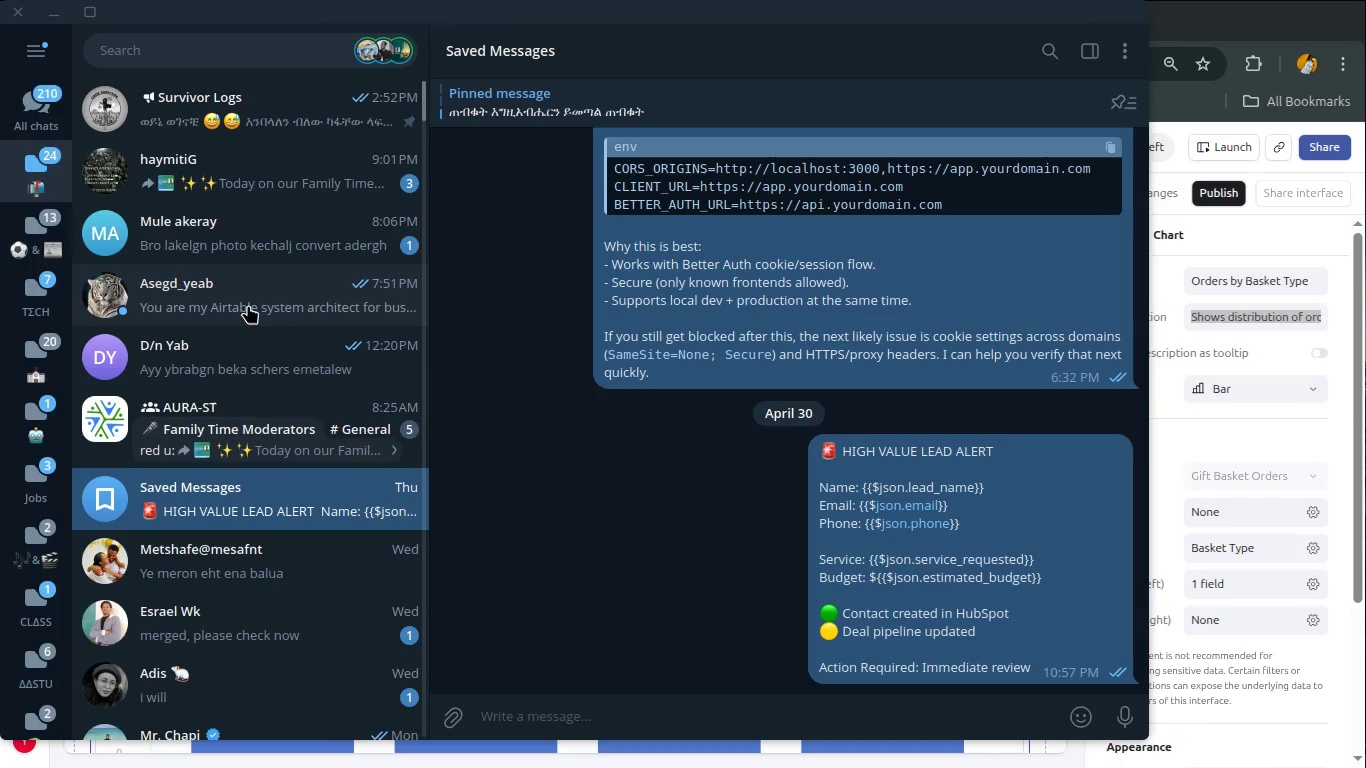 
left_click([240, 358])
 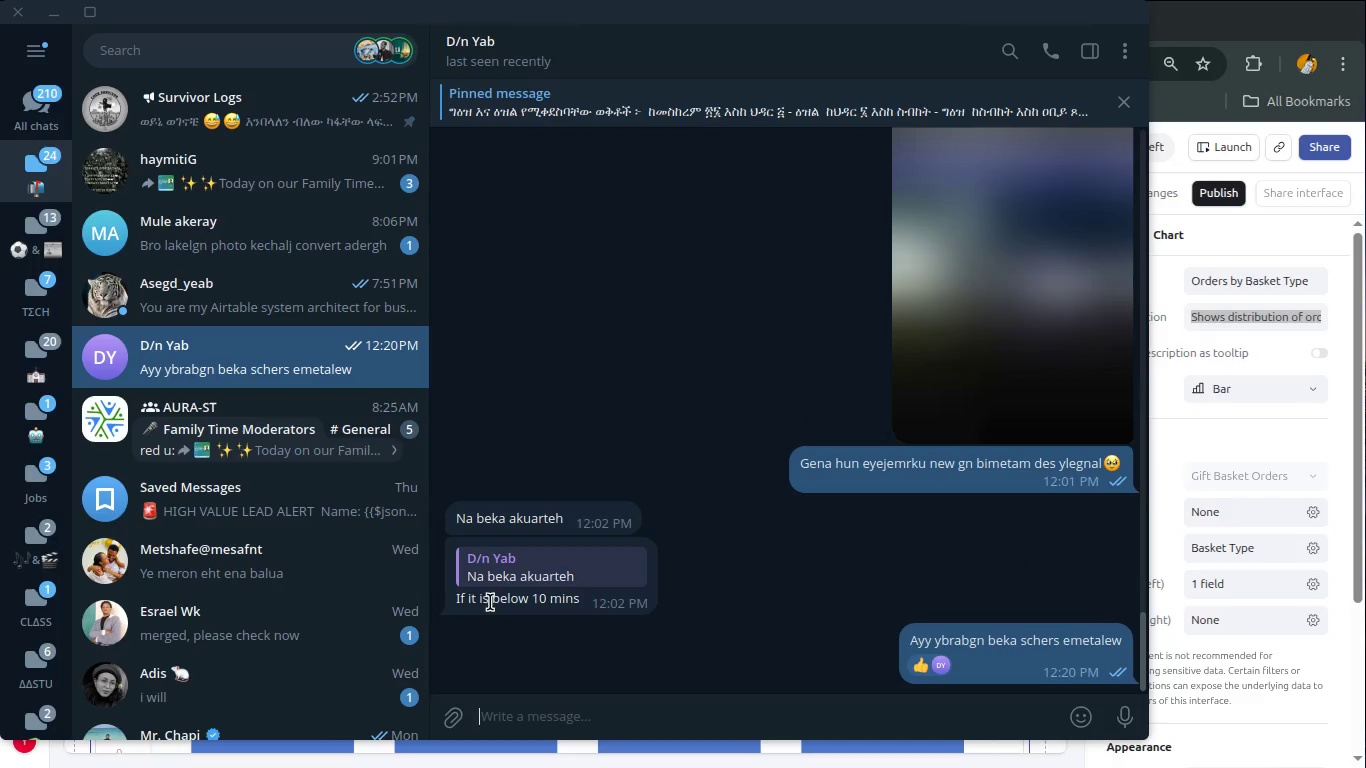 
key(Control+V)
 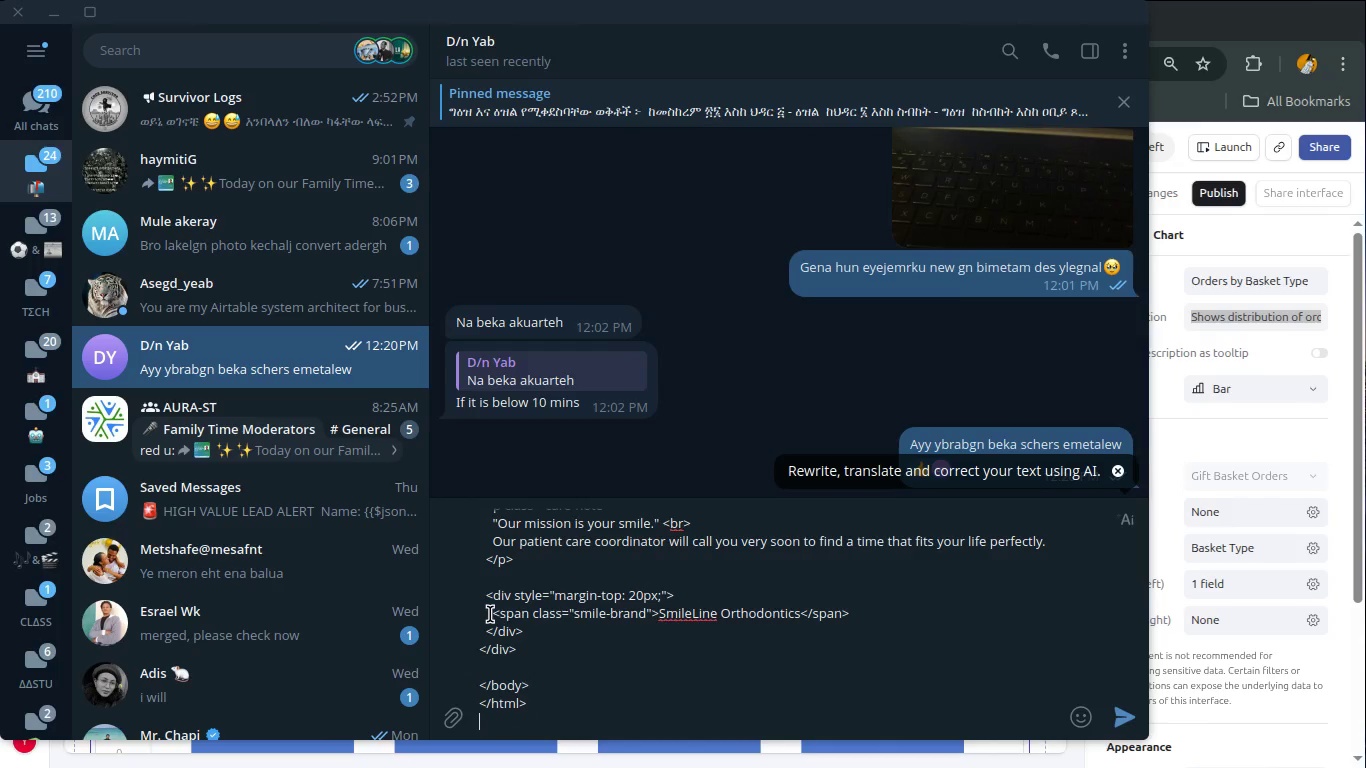 
key(Control+A)
 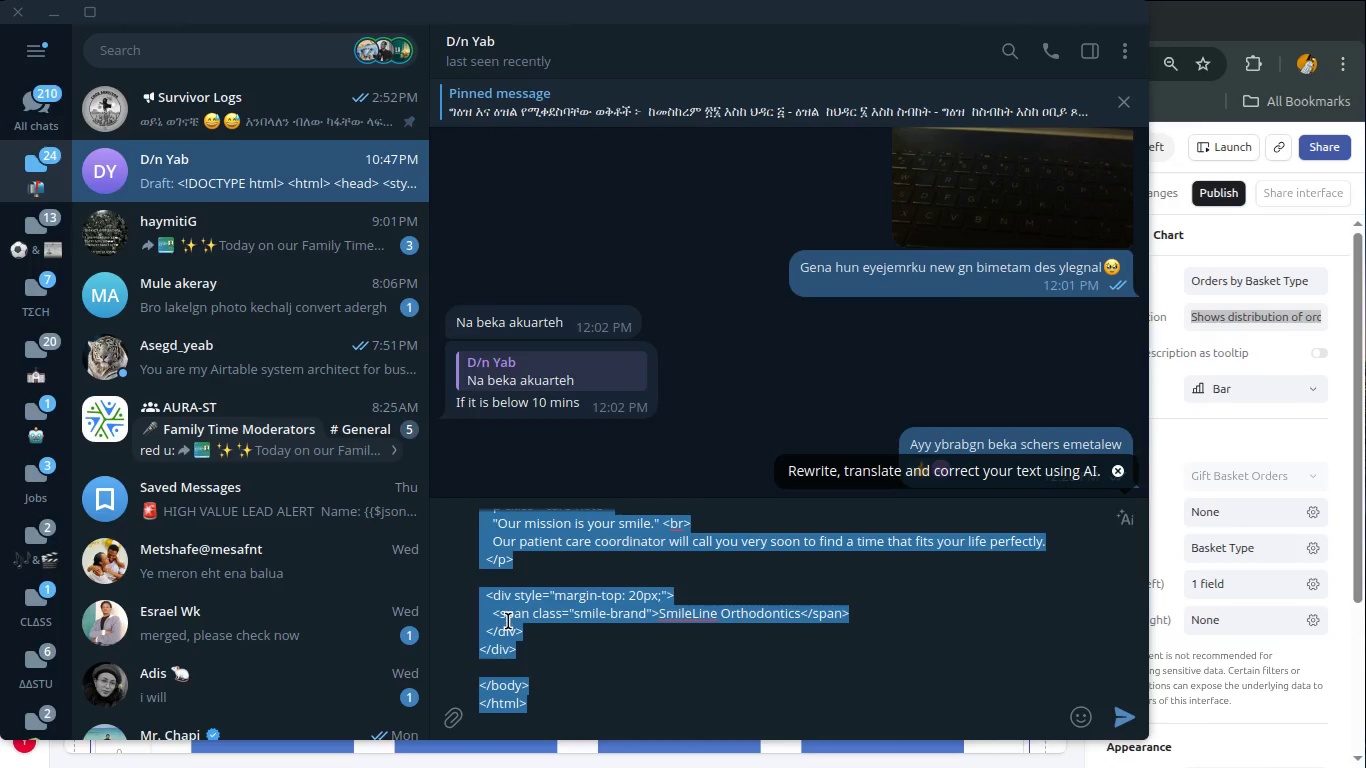 
right_click([508, 621])
 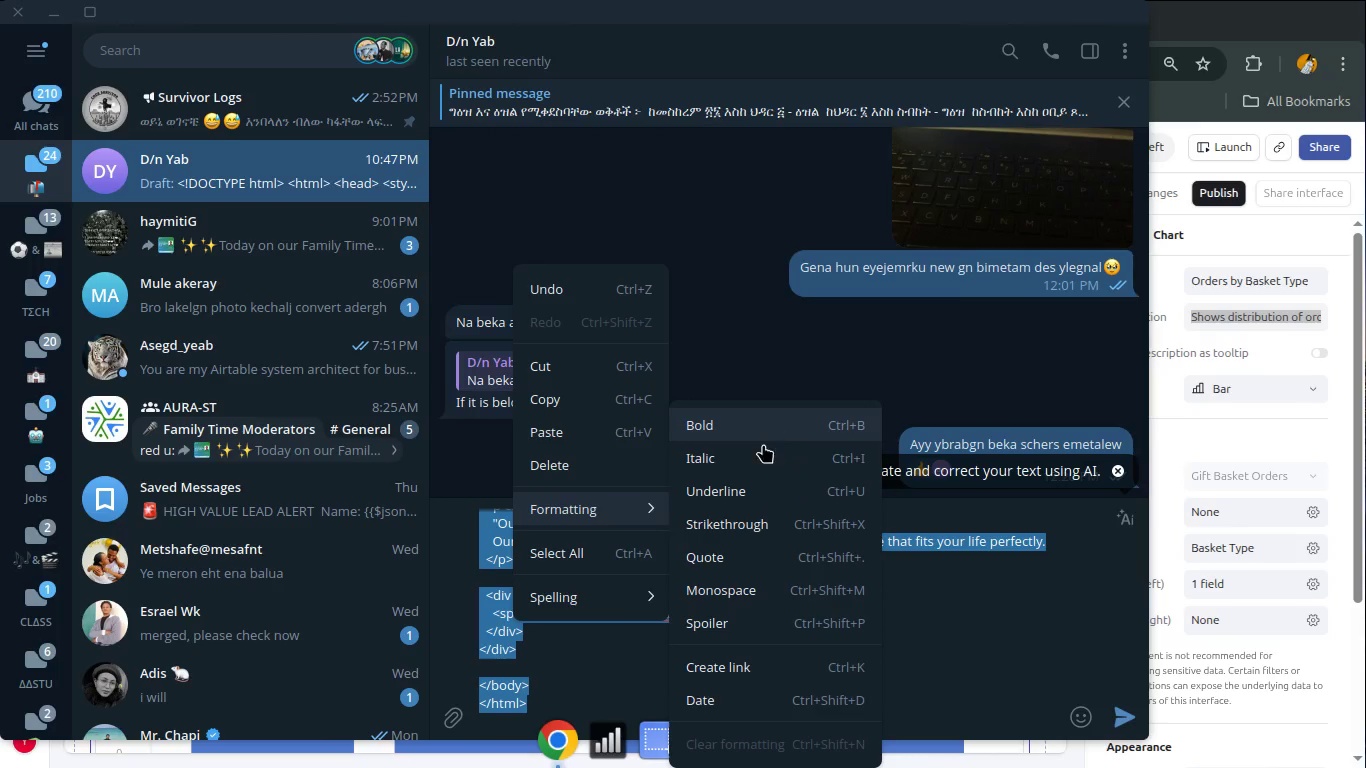 
left_click([711, 584])
 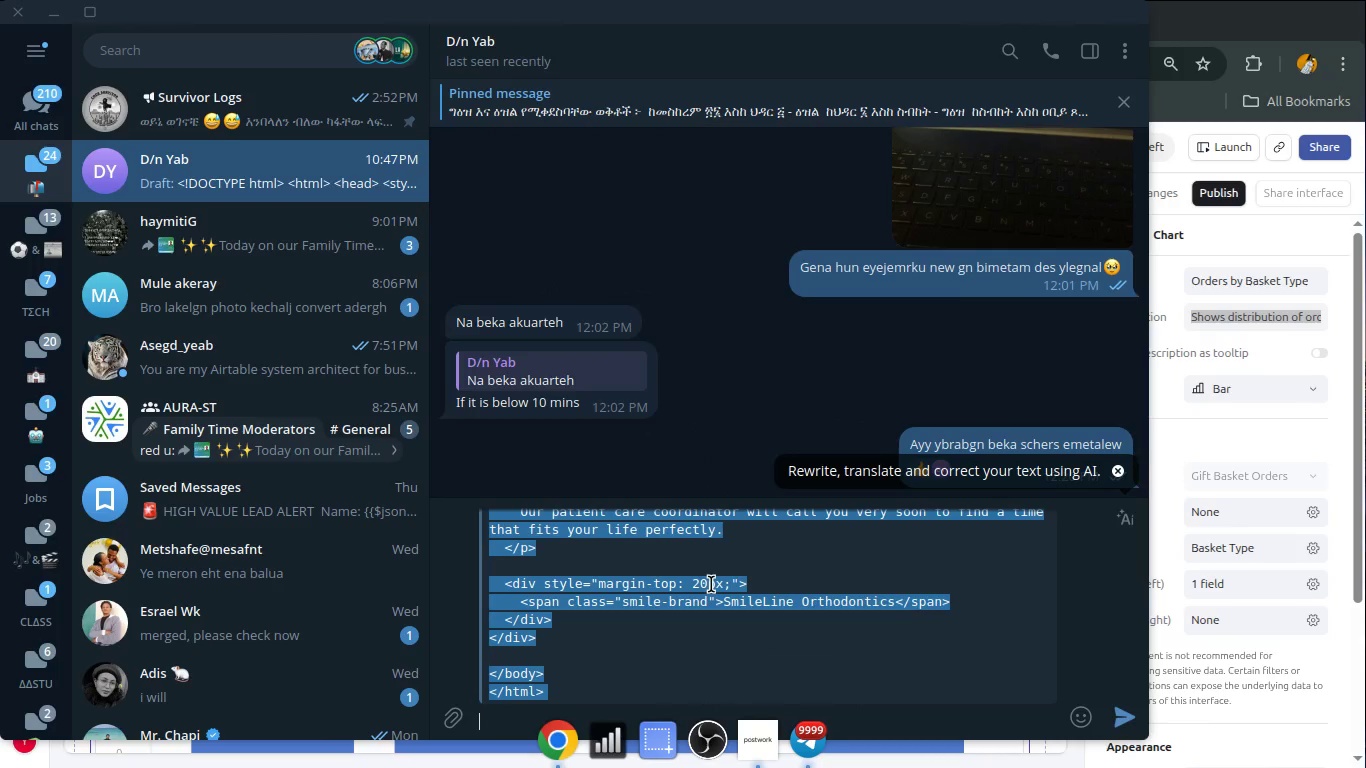 
key(Enter)
 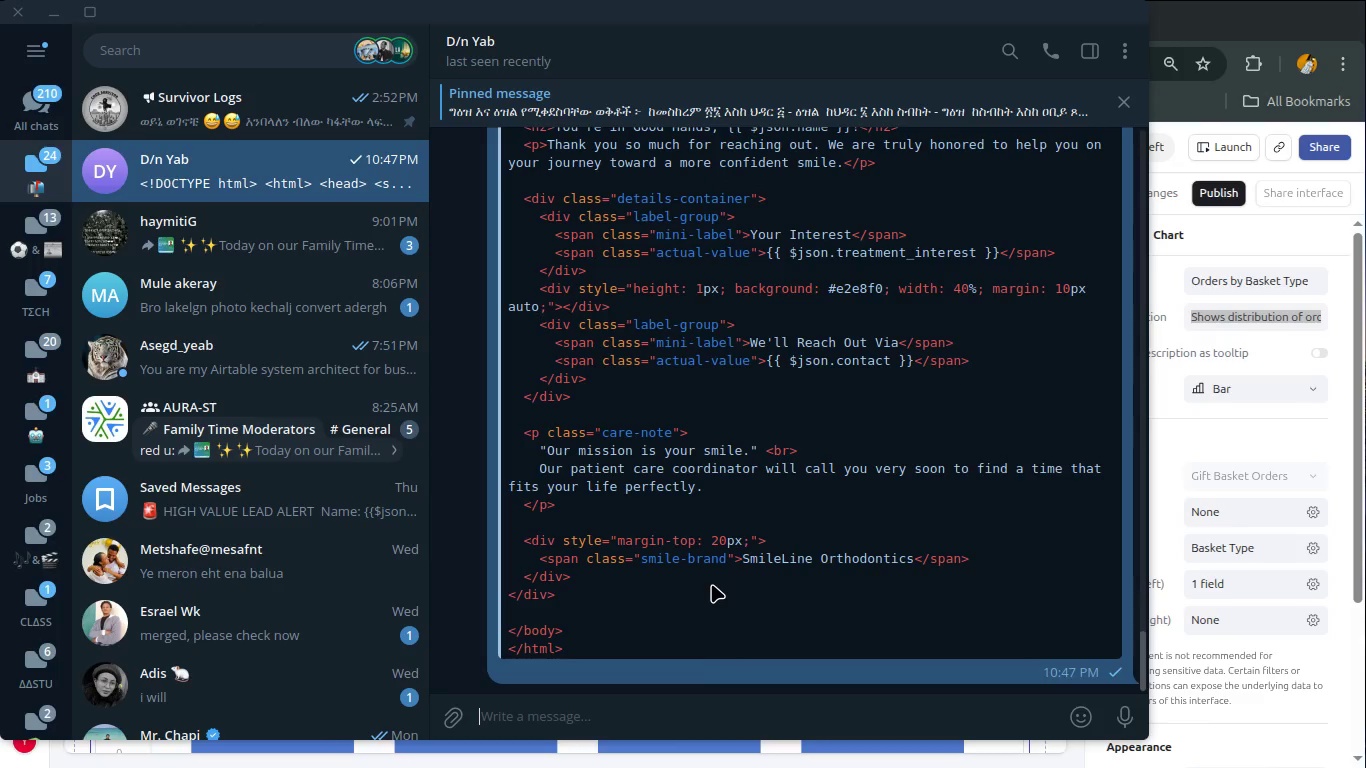 
scroll: coordinate [711, 584], scroll_direction: up, amount: 7.0
 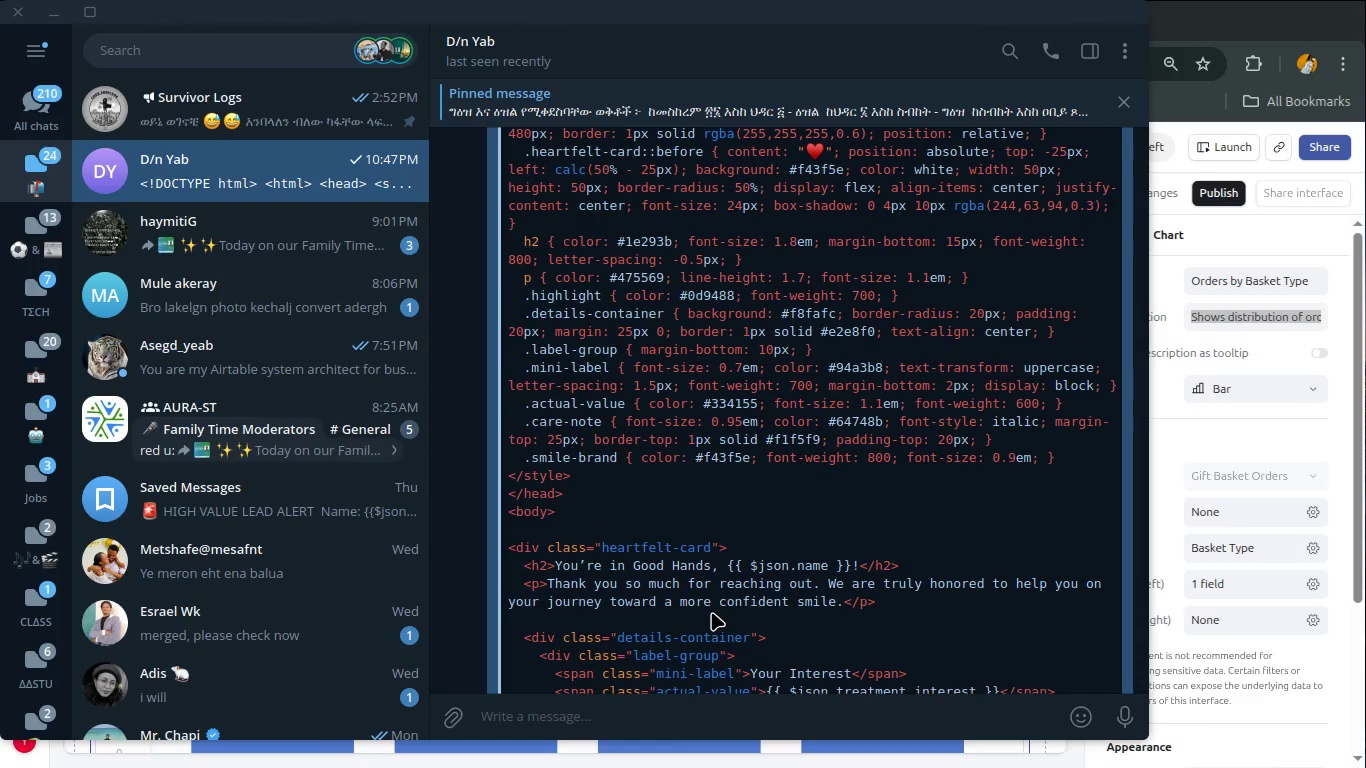 
wait(6.04)
 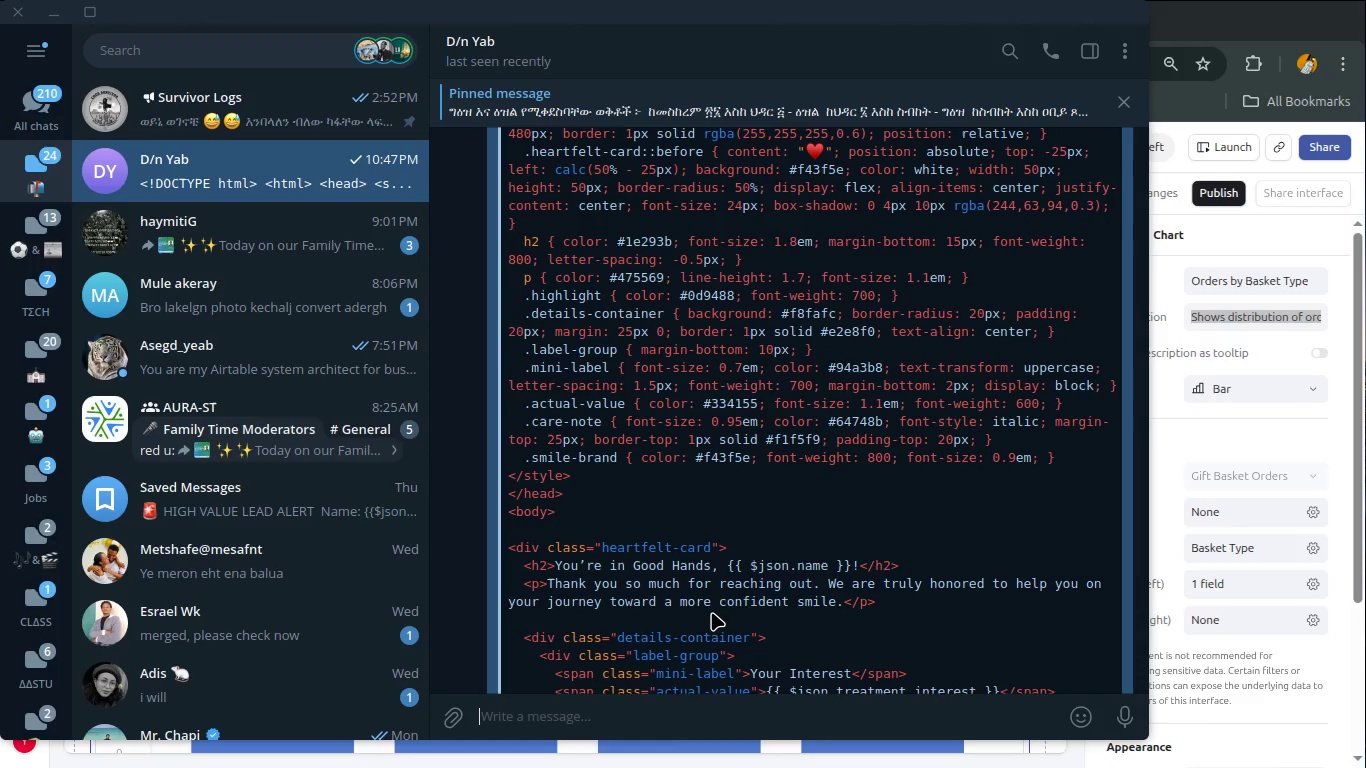 
scroll: coordinate [711, 612], scroll_direction: up, amount: 5.0
 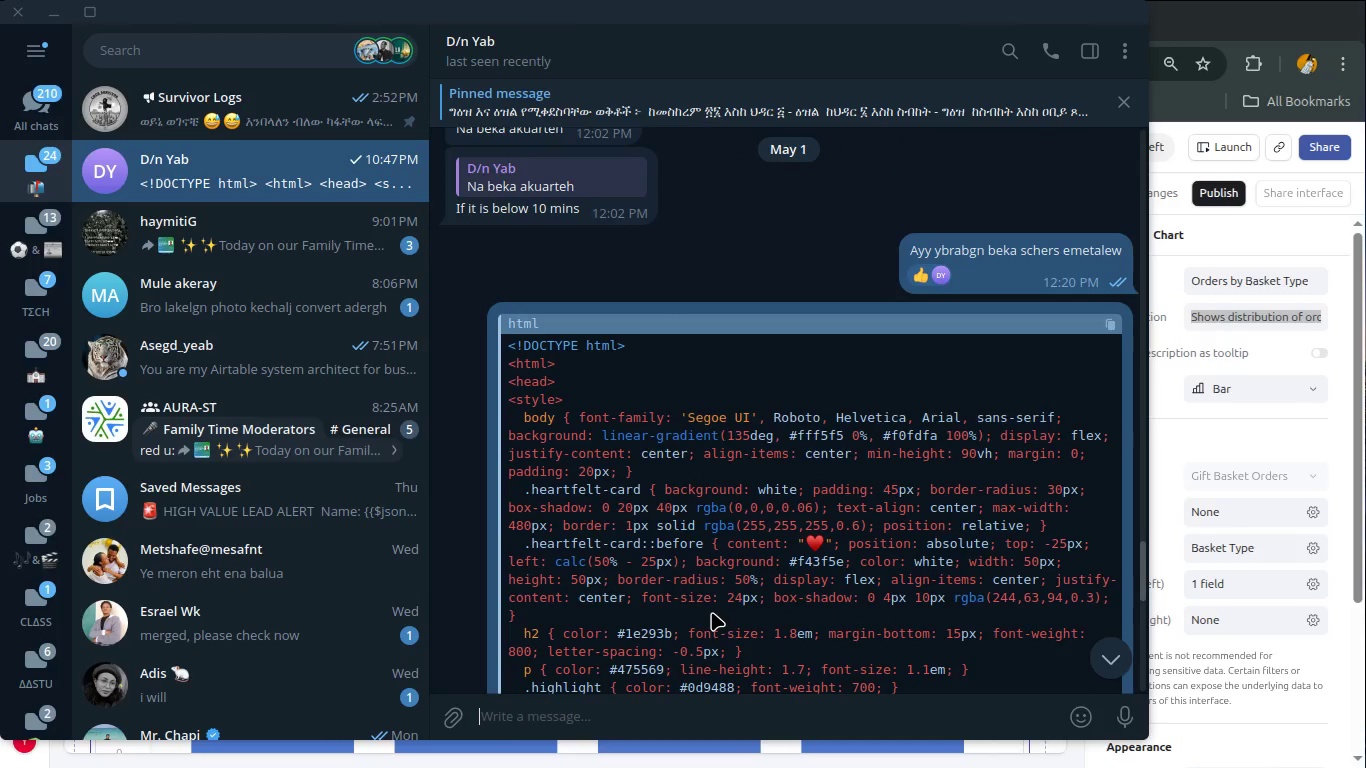 
key(Control+W)
 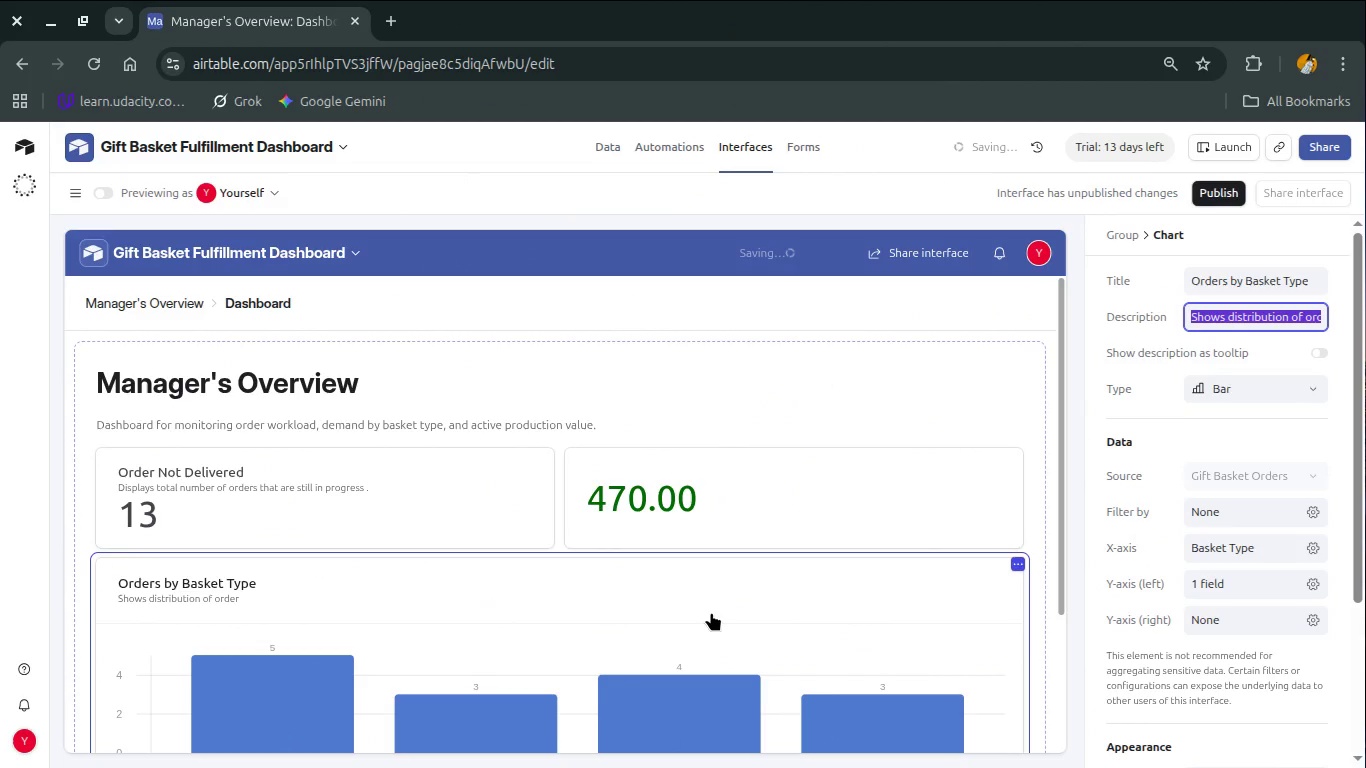 
scroll: coordinate [711, 612], scroll_direction: down, amount: 3.0
 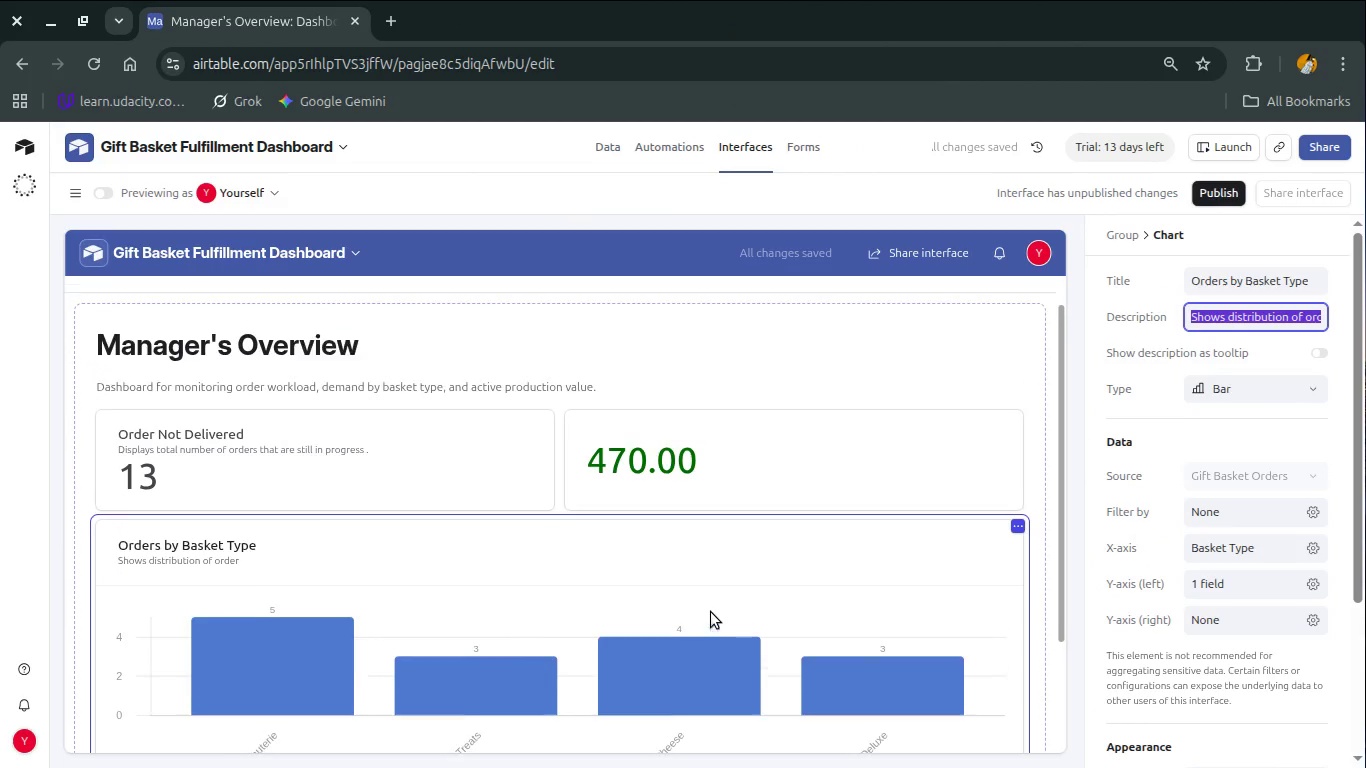 
scroll: coordinate [711, 612], scroll_direction: none, amount: 0.0
 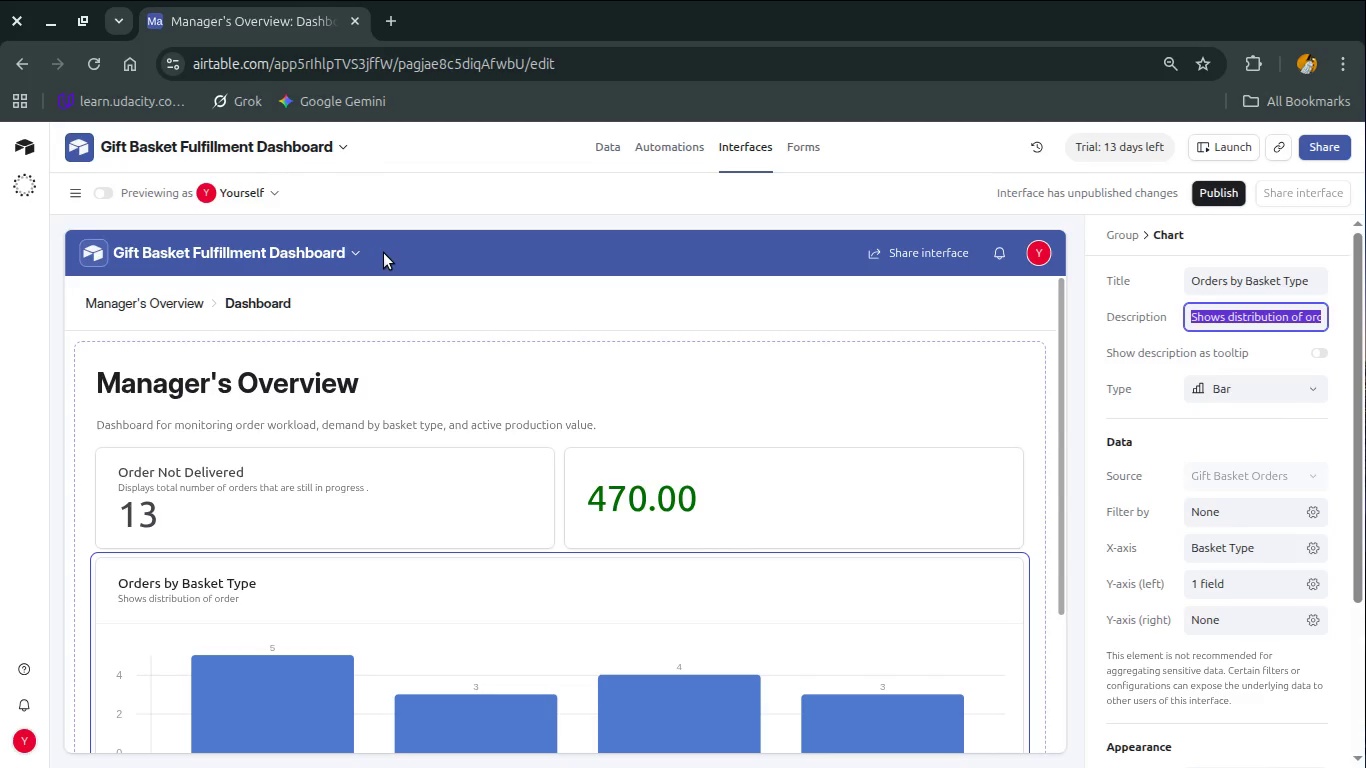 
wait(13.54)
 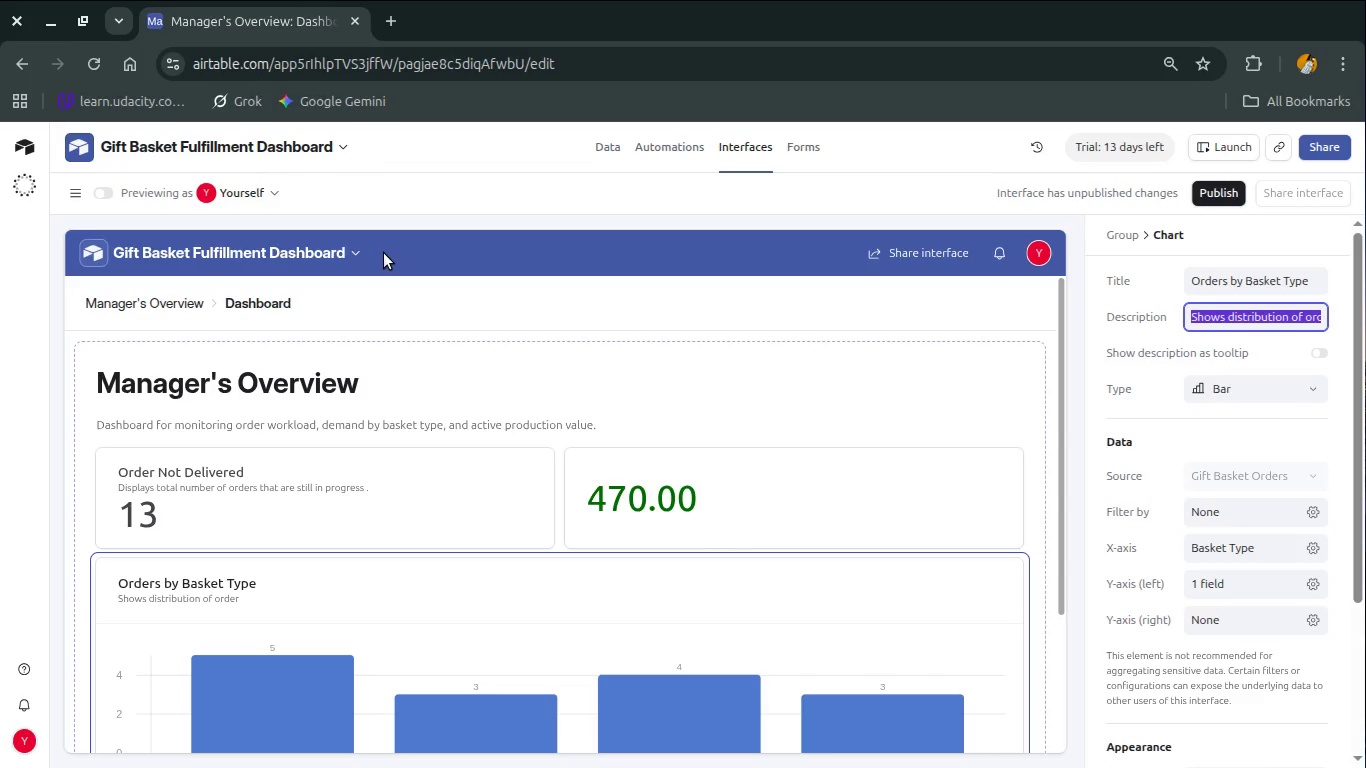 
scroll: coordinate [384, 253], scroll_direction: down, amount: 3.0
 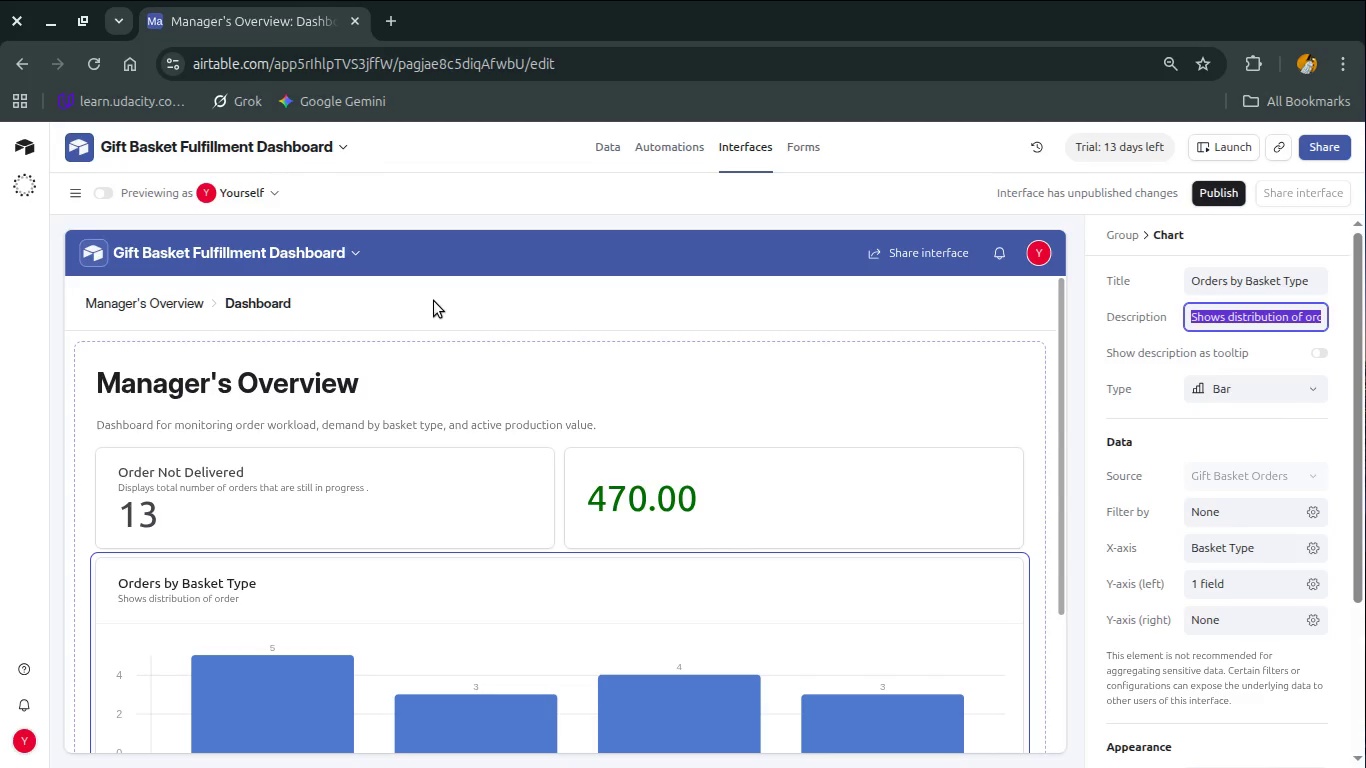 
wait(13.15)
 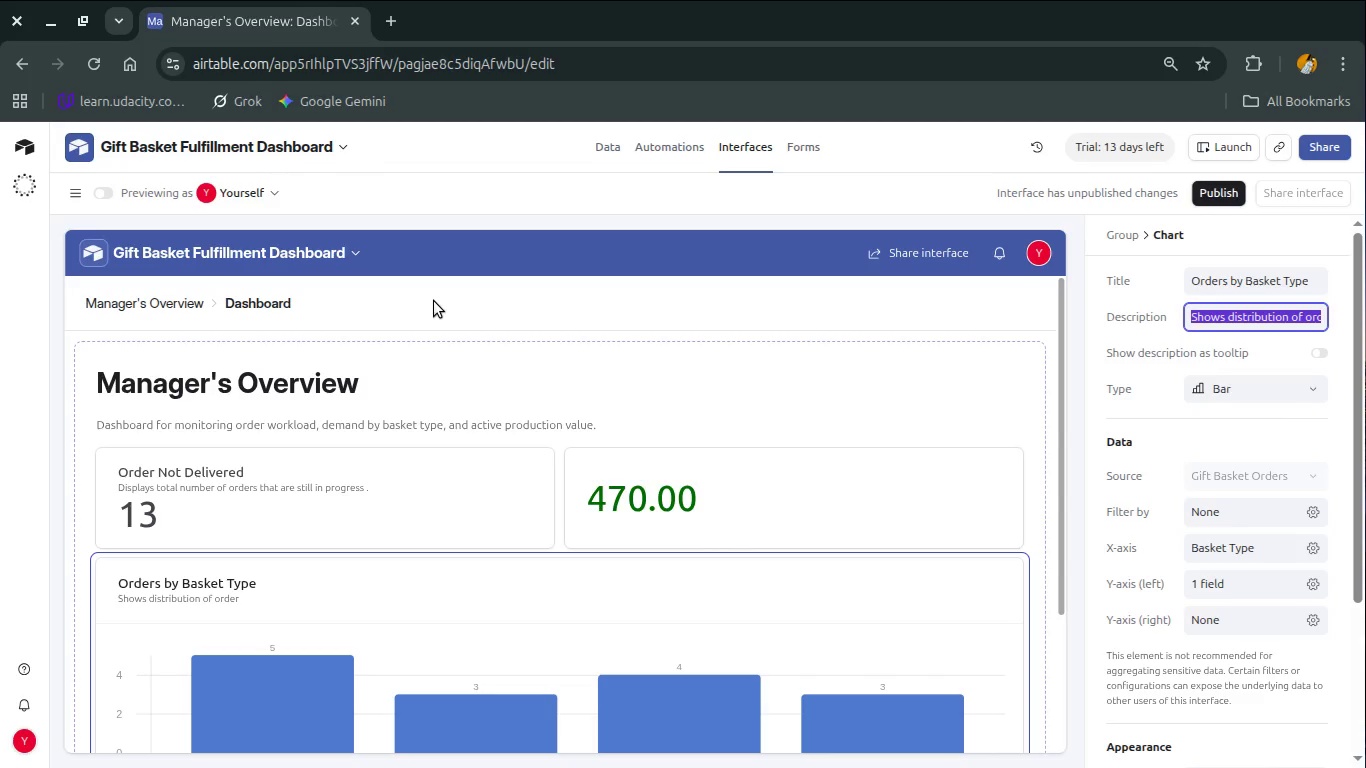 
scroll: coordinate [453, 392], scroll_direction: down, amount: 1.0
 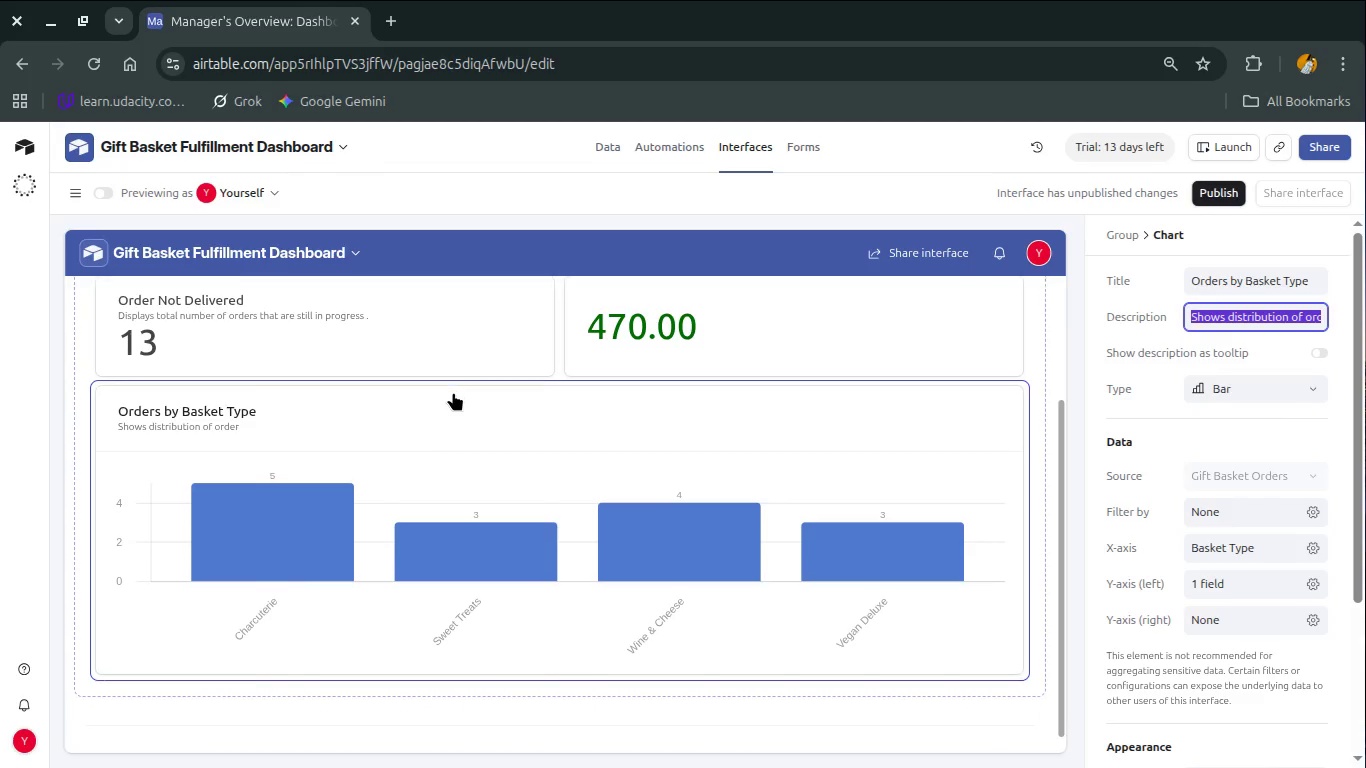 
mouse_move([476, 385])
 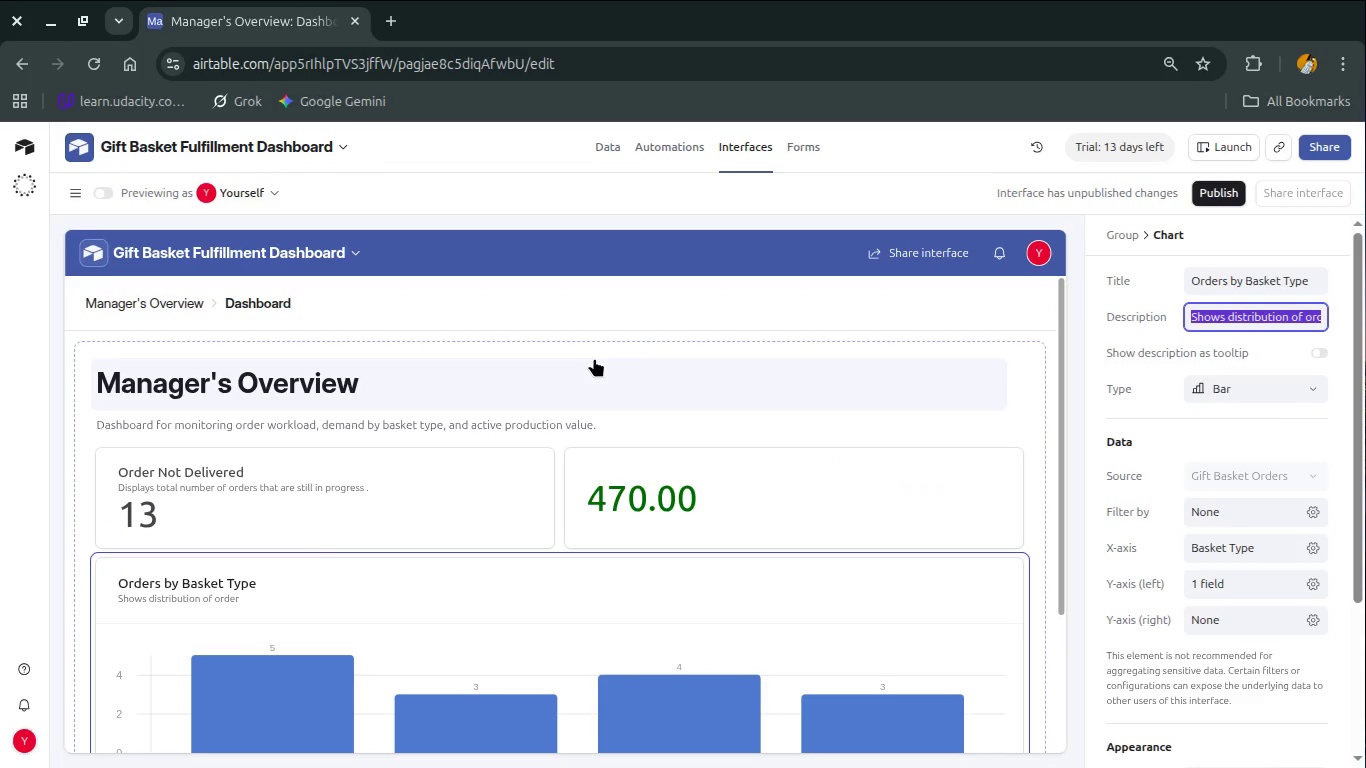 
wait(8.5)
 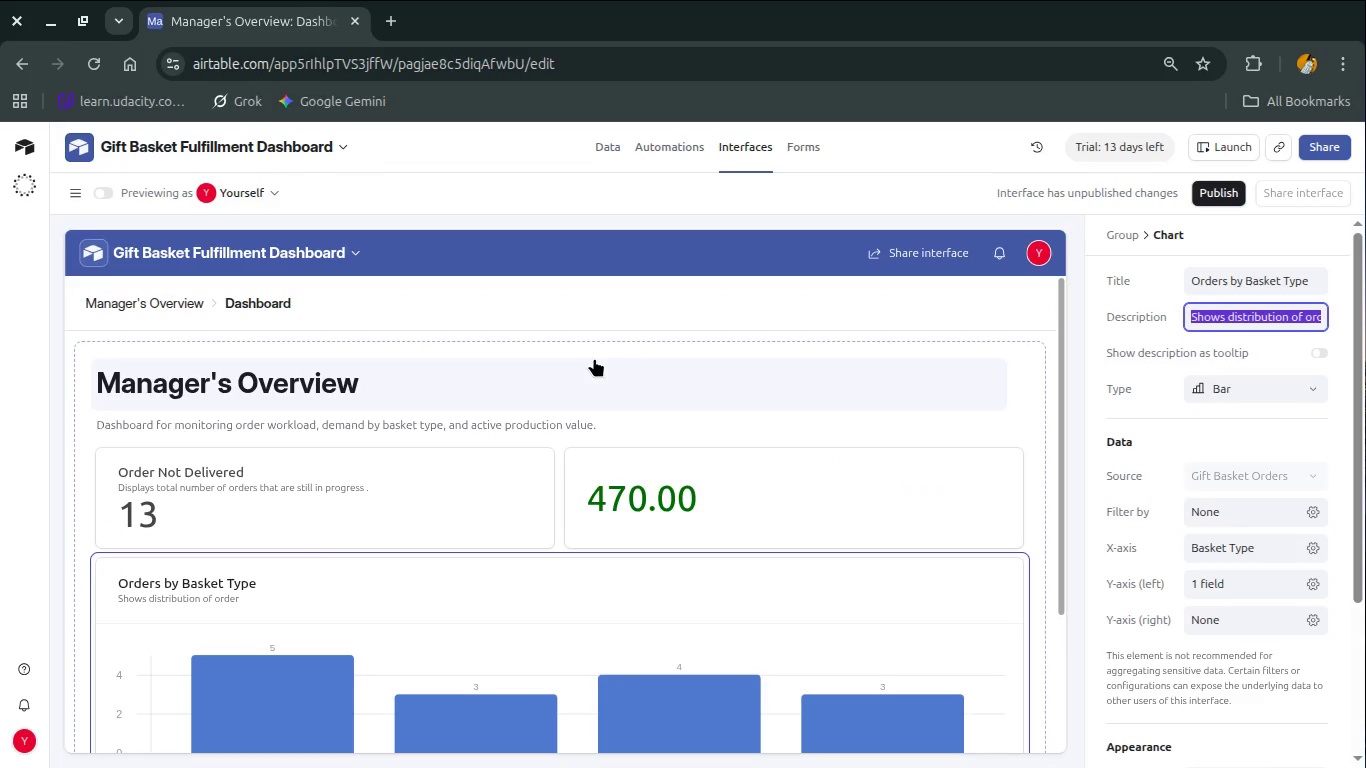 
mouse_move([578, 367])
 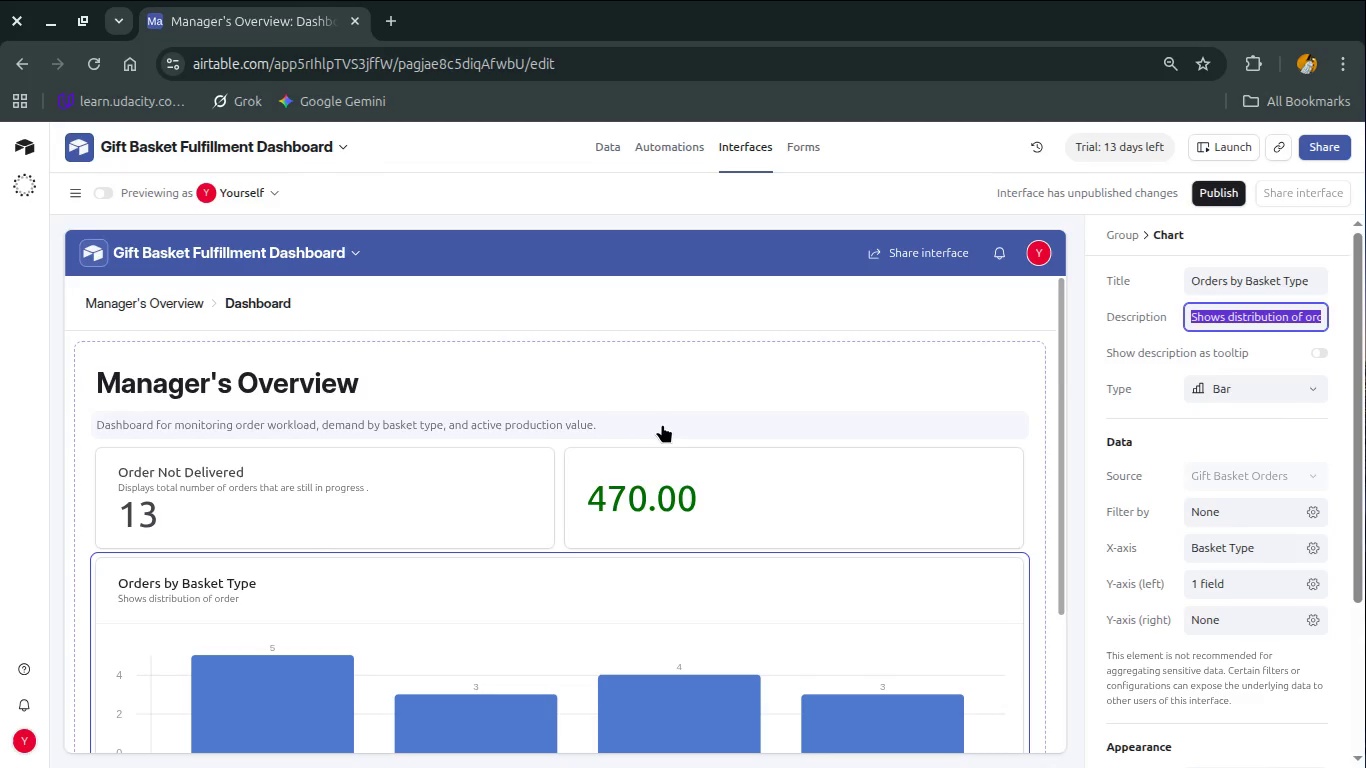 
scroll: coordinate [662, 424], scroll_direction: up, amount: 8.0
 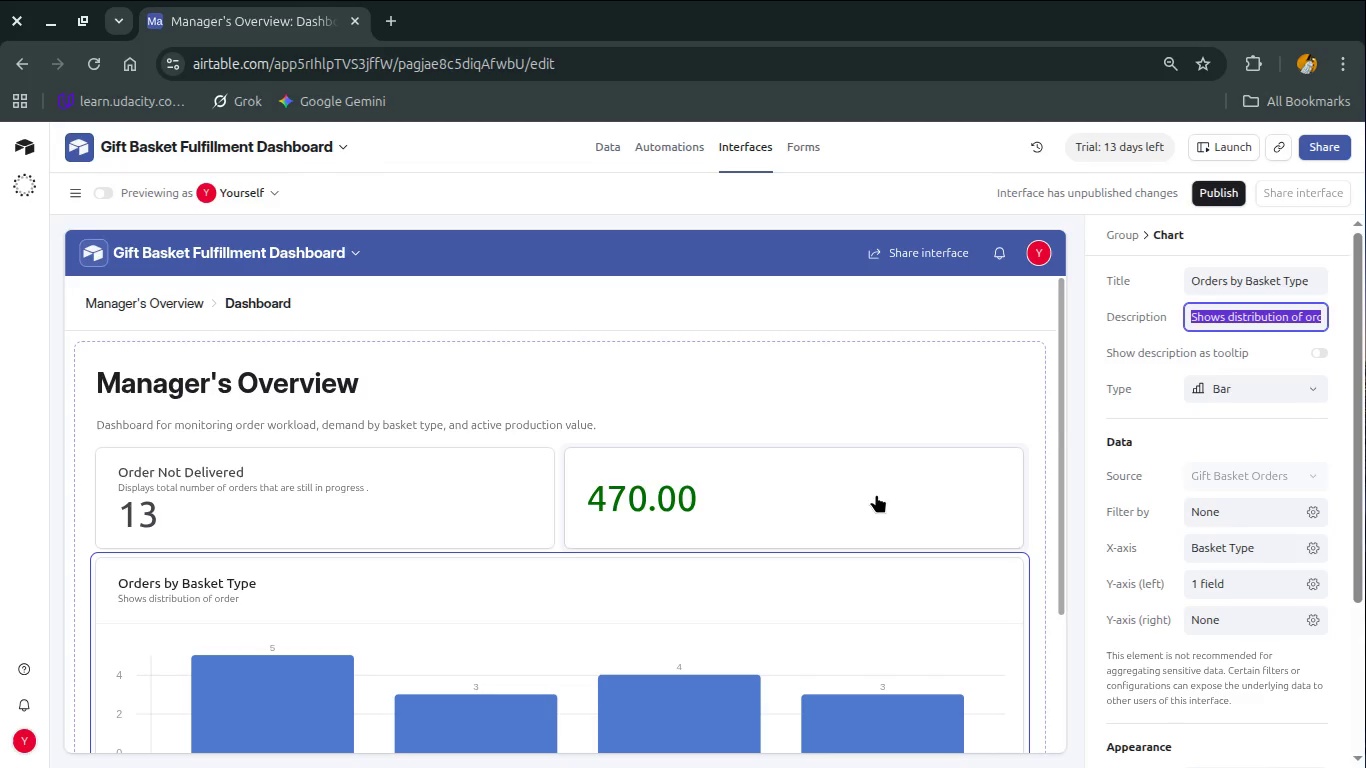 
wait(17.76)
 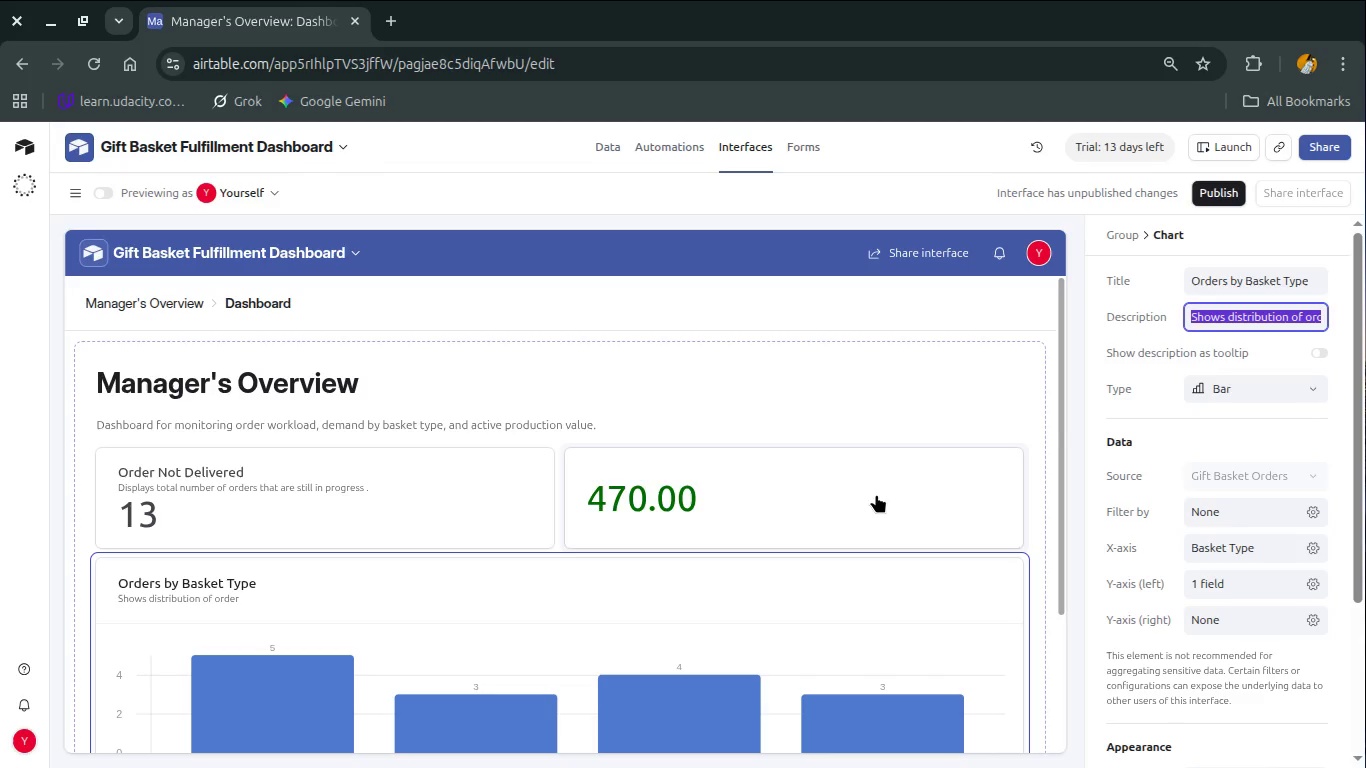 
key(ArrowRight)
 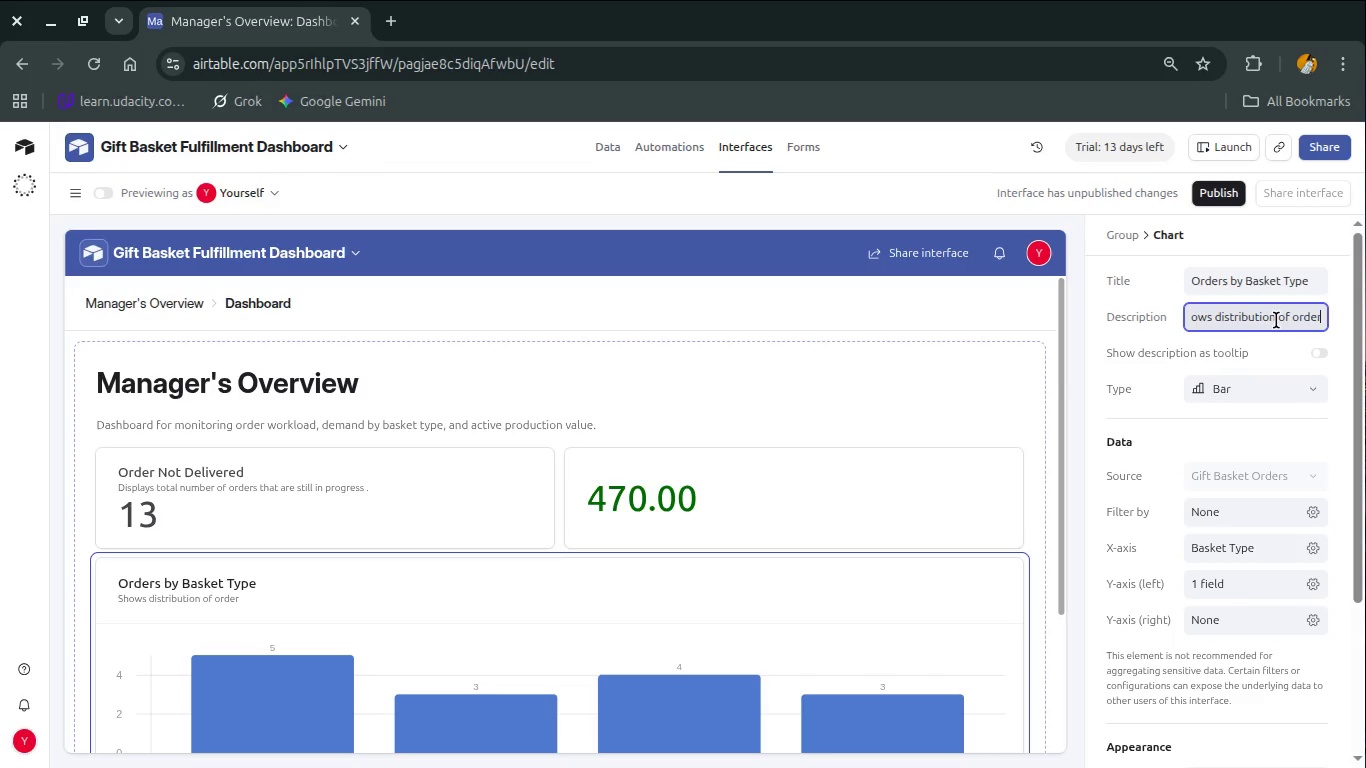 
key(Backspace)
type(s across a)
key(Backspace)
type(basket types to identify popular )
 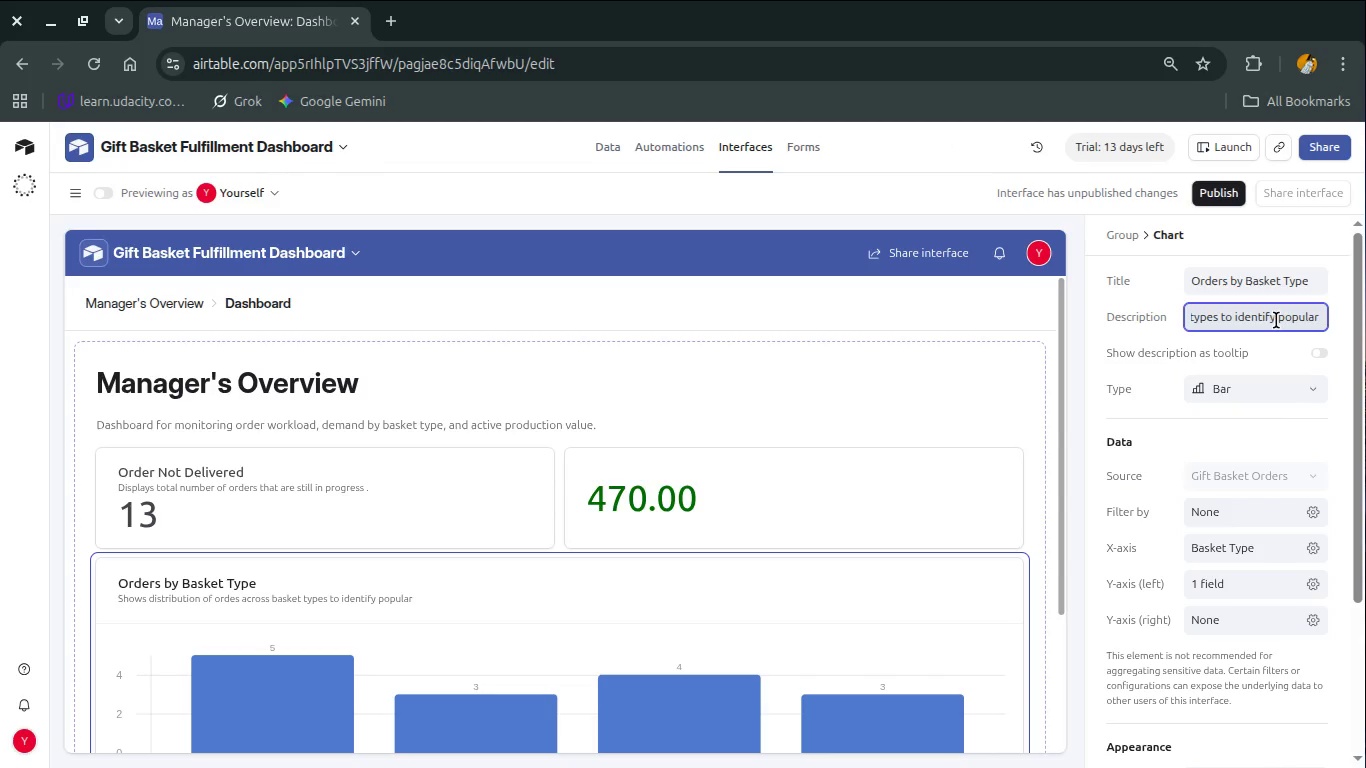 
wait(14.5)
 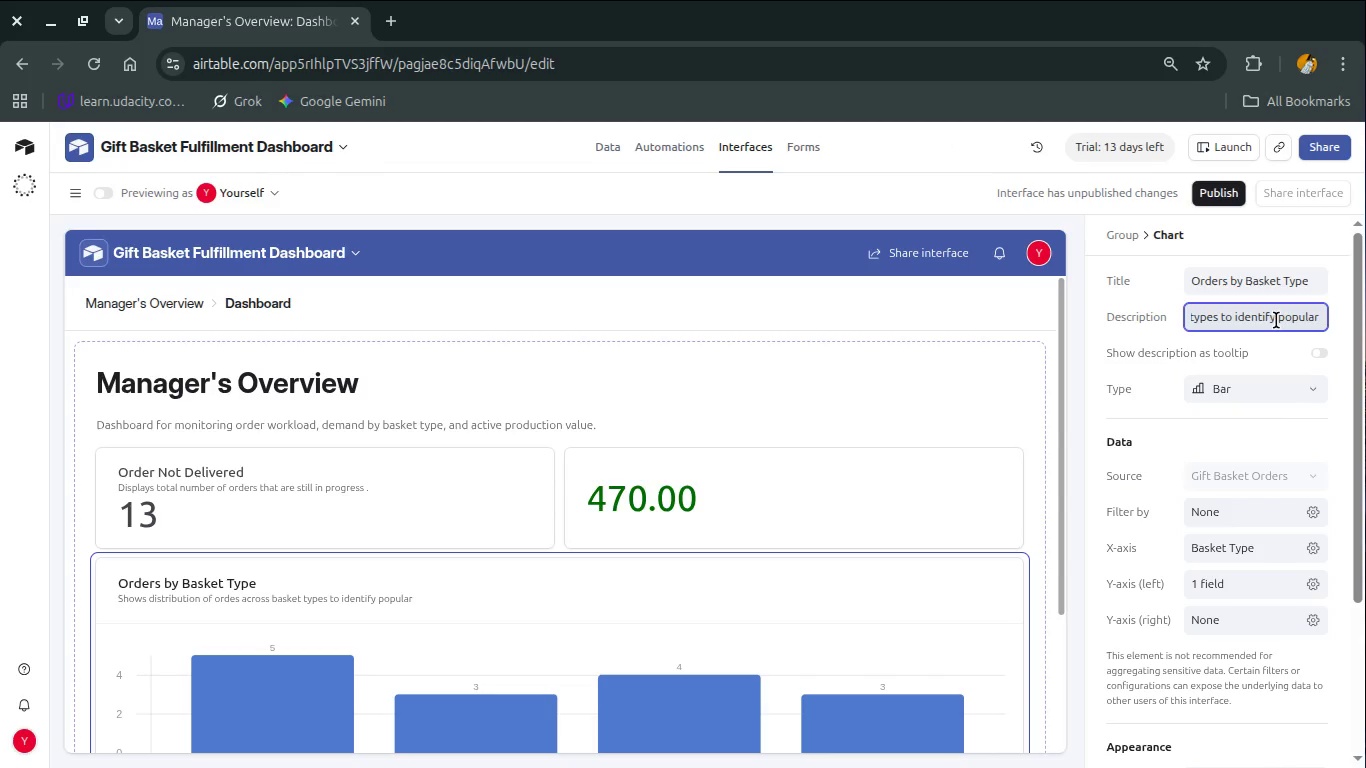 
type(products.)
 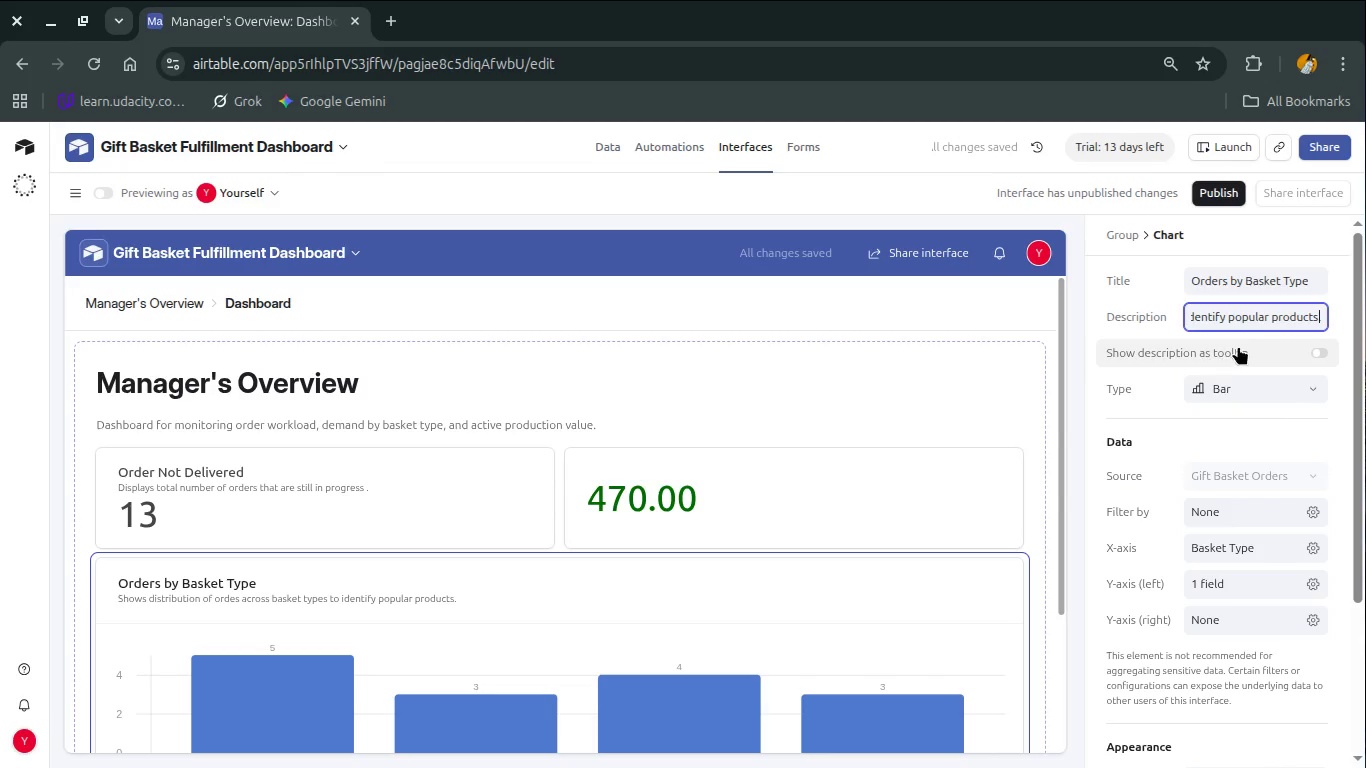 
wait(7.05)
 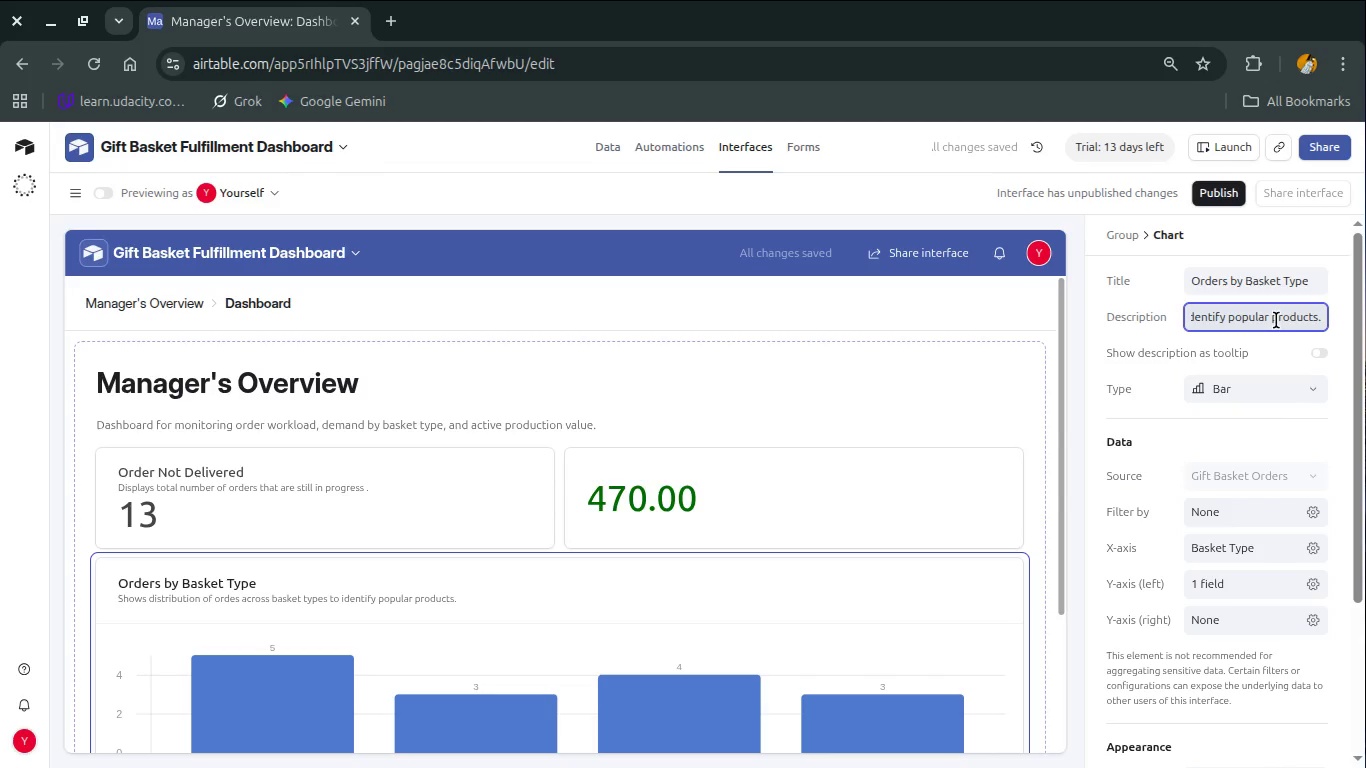 
left_click([1316, 351])
 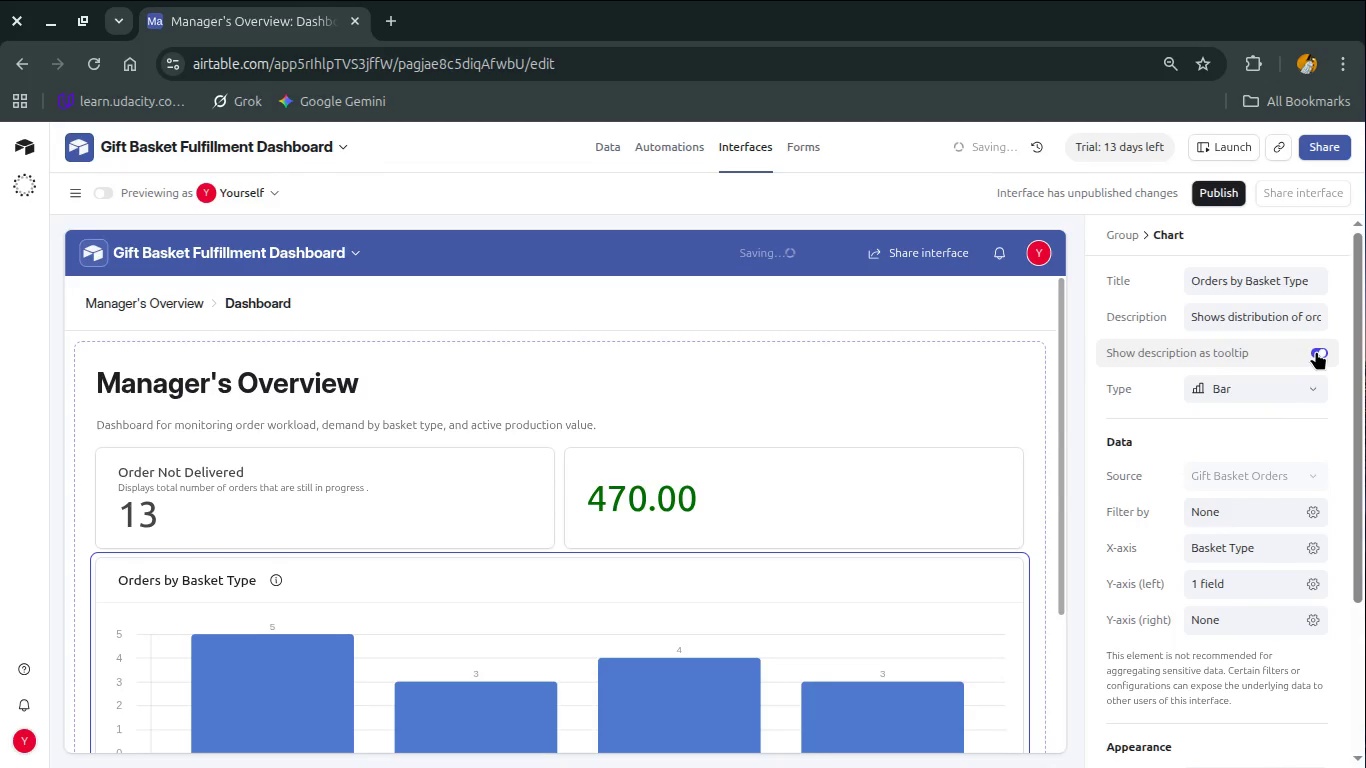 
left_click([1316, 351])
 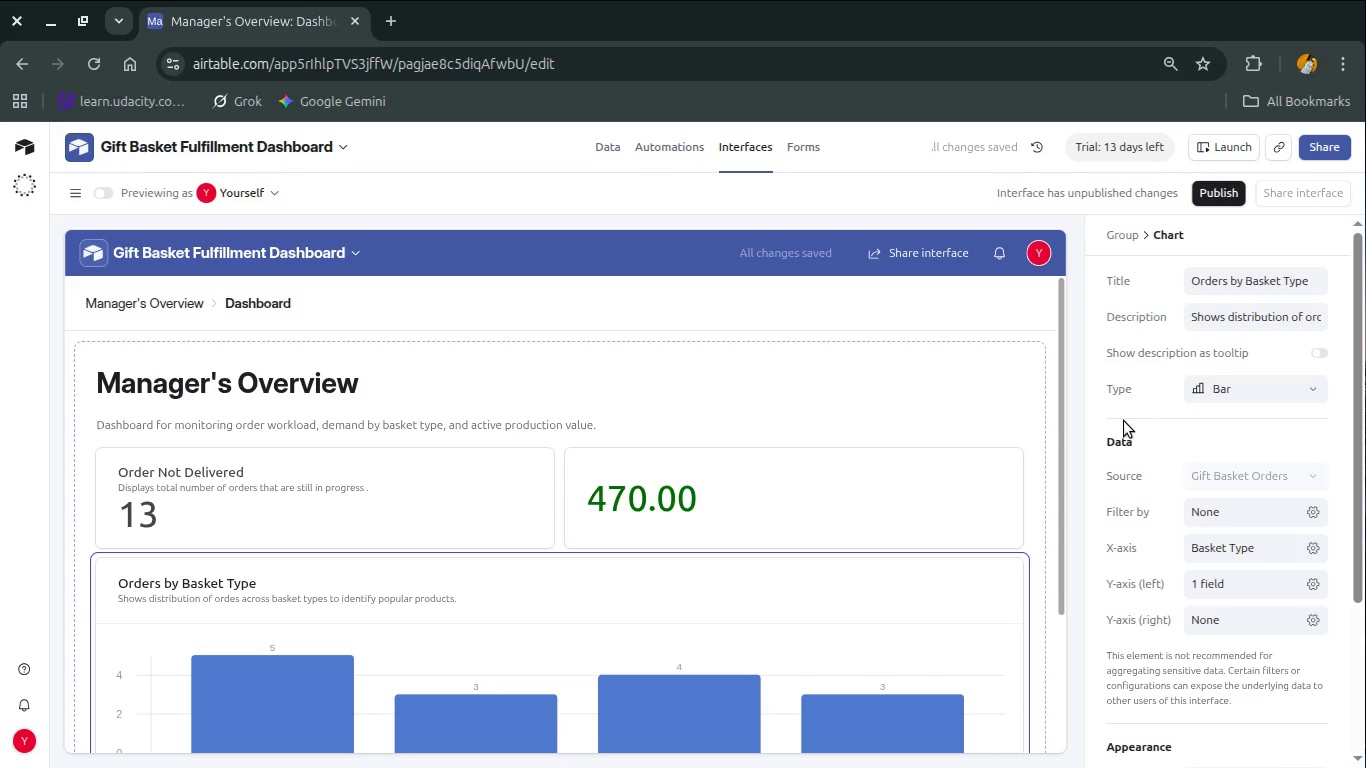 
left_click([1125, 412])
 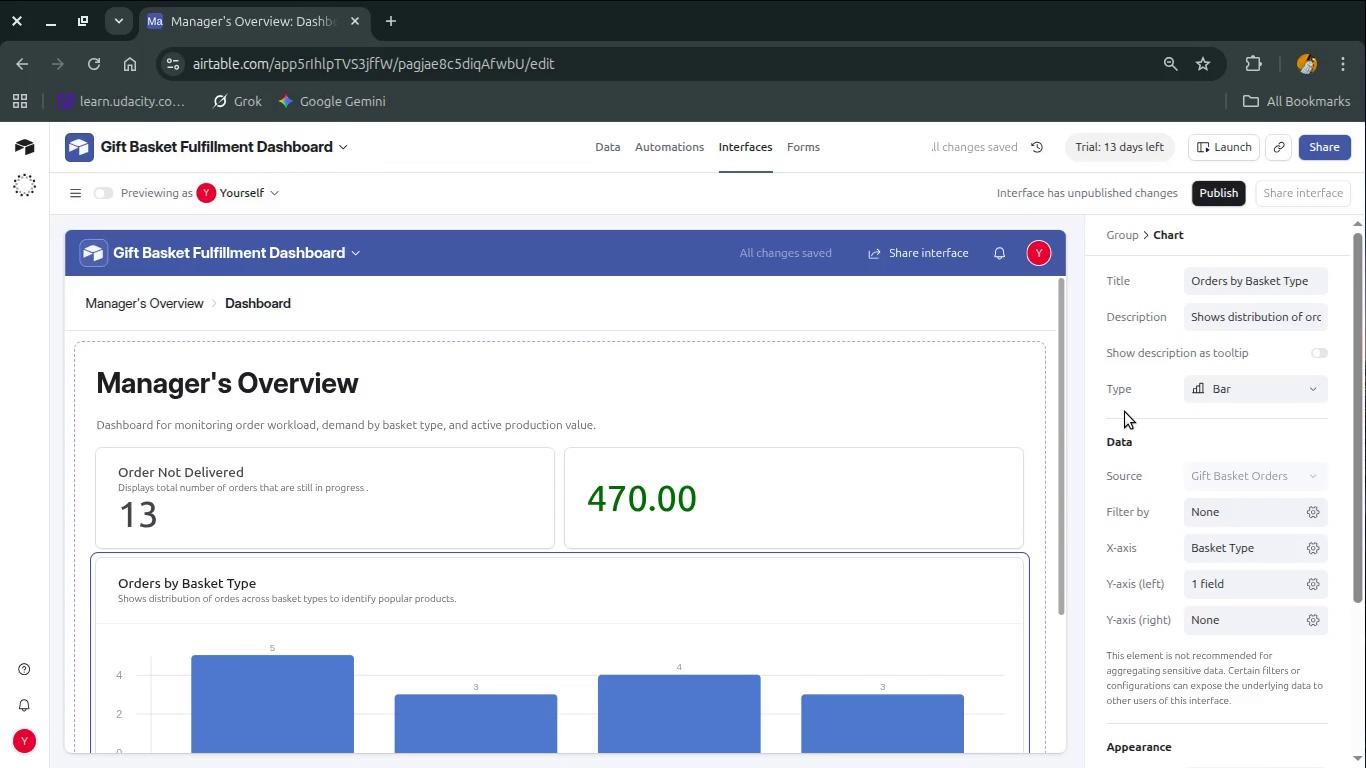 
scroll: coordinate [1125, 412], scroll_direction: down, amount: 2.0
 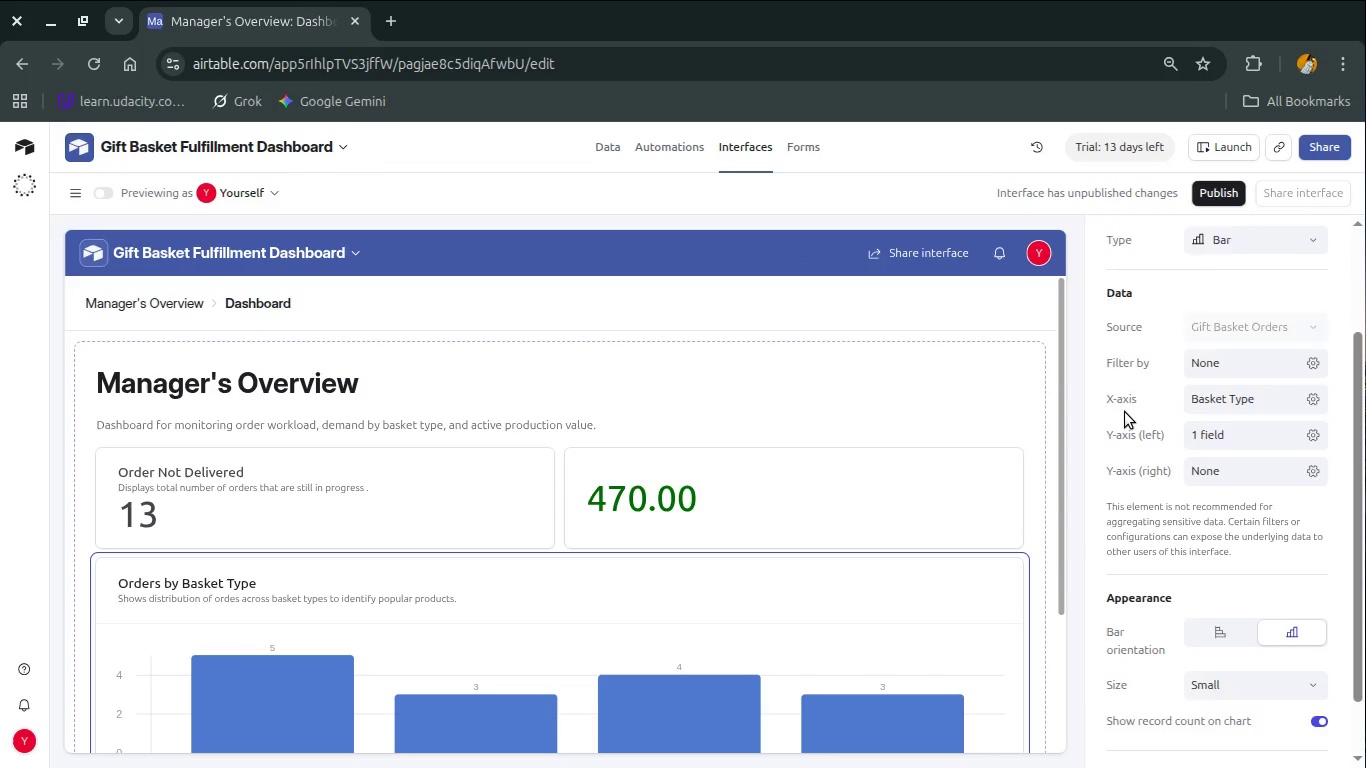 
scroll: coordinate [1125, 412], scroll_direction: up, amount: 2.0
 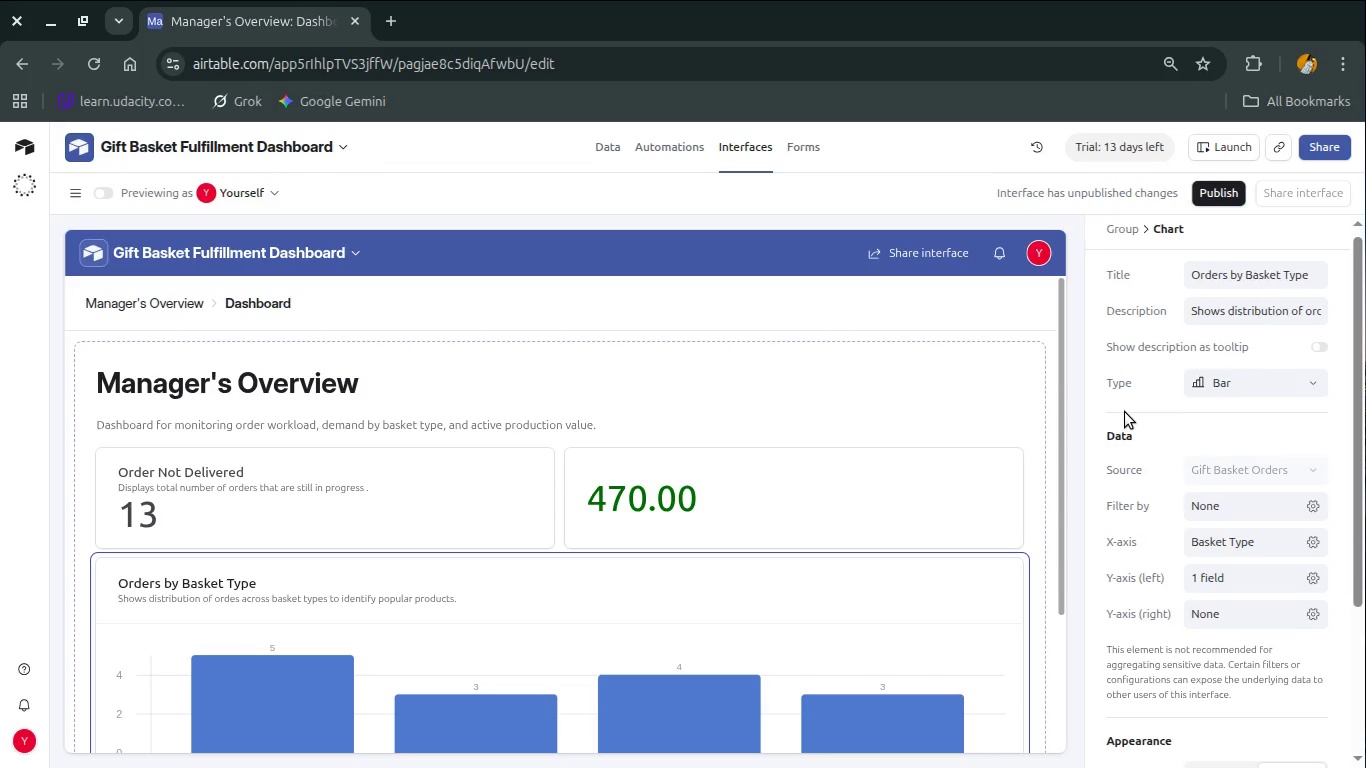 
scroll: coordinate [1197, 486], scroll_direction: down, amount: 3.0
 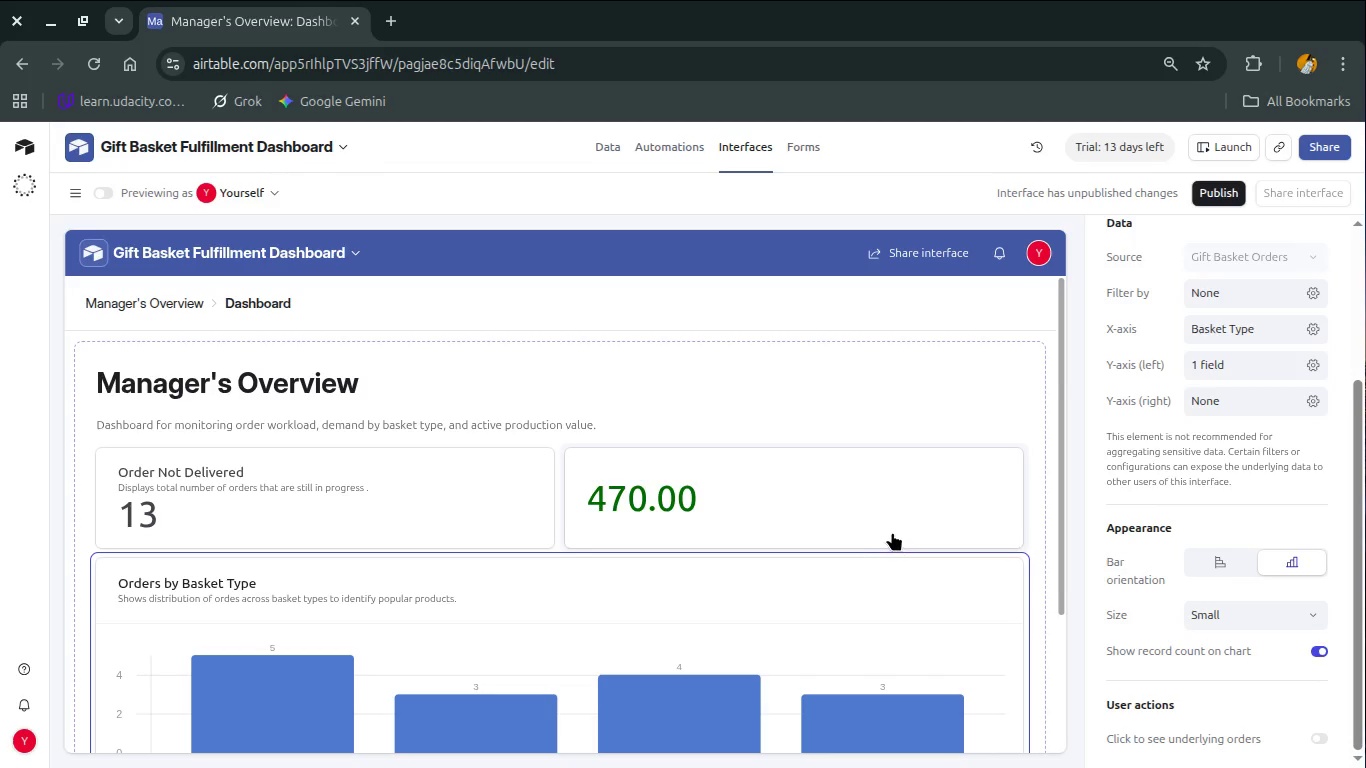 
left_click([892, 532])
 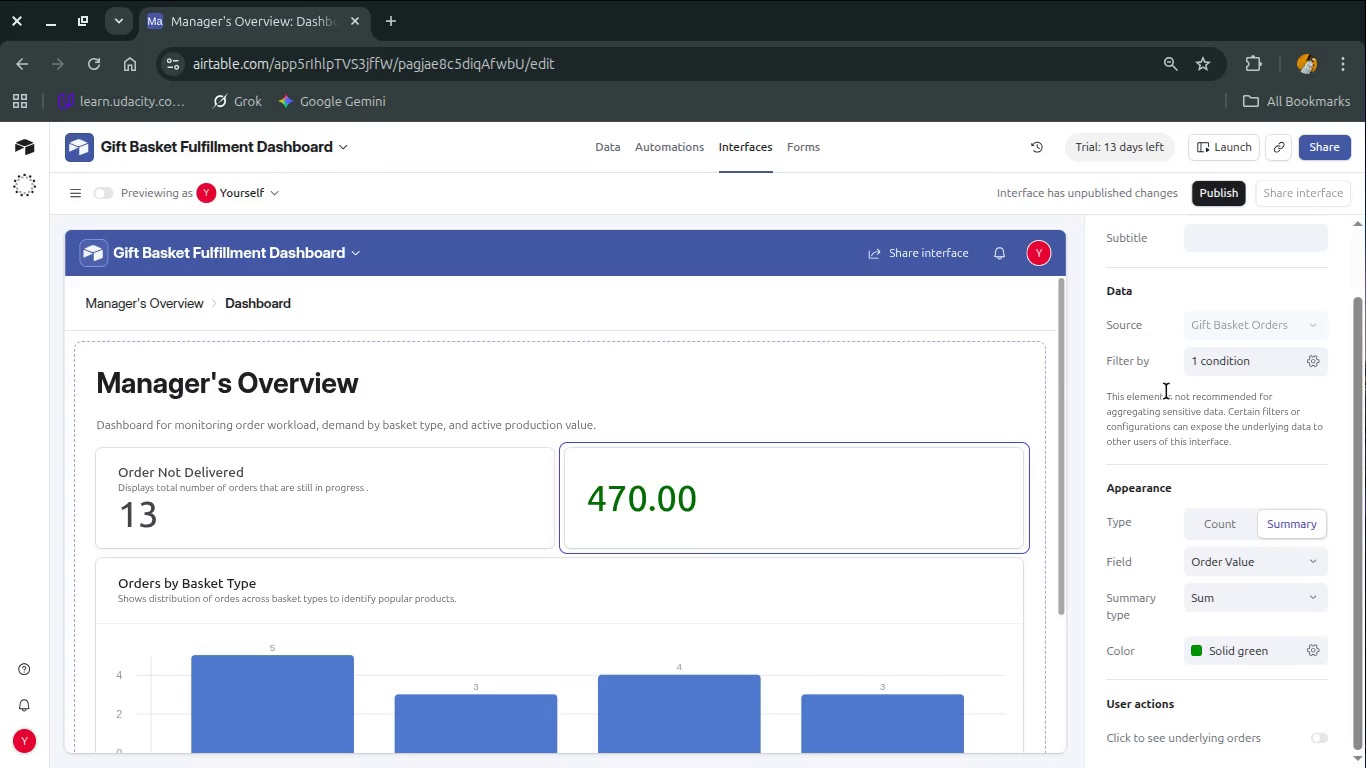 
left_click([1216, 292])
 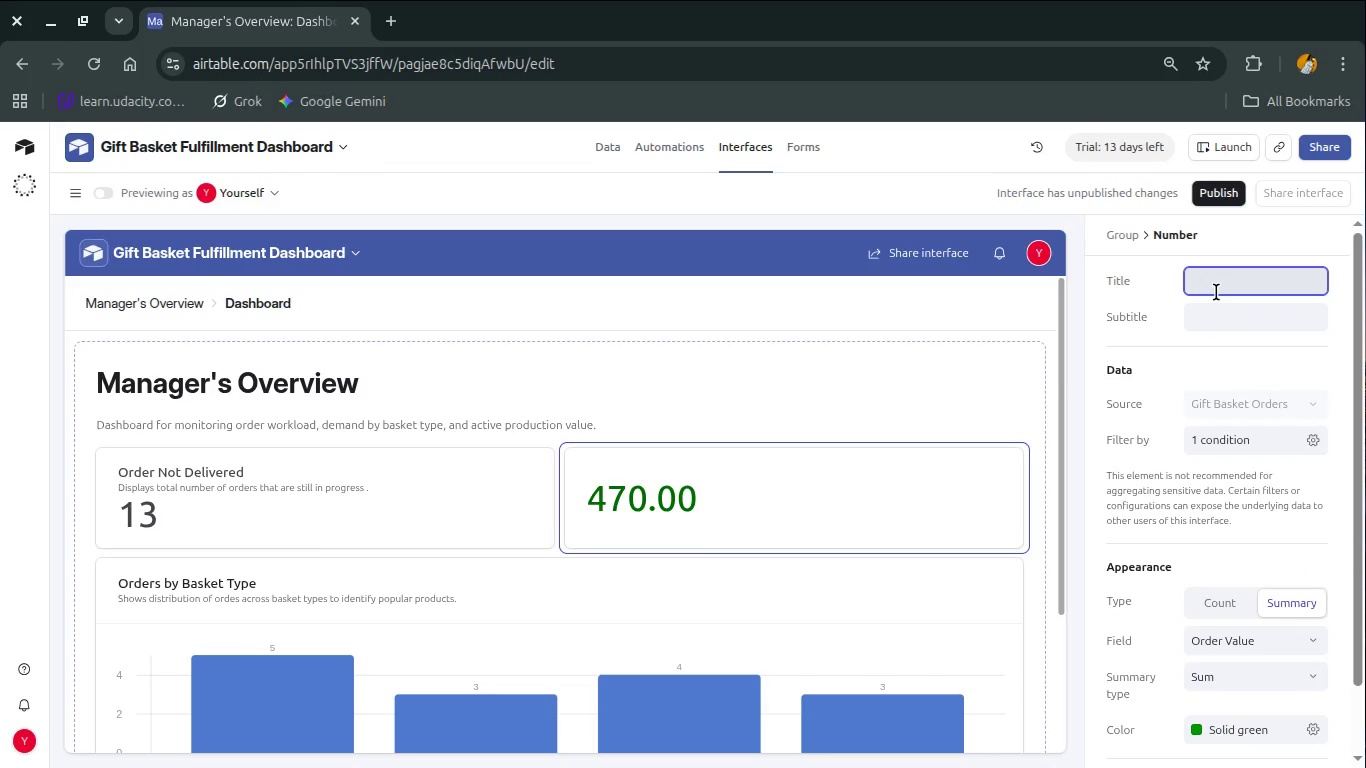 
scroll: coordinate [1187, 348], scroll_direction: up, amount: 6.0
 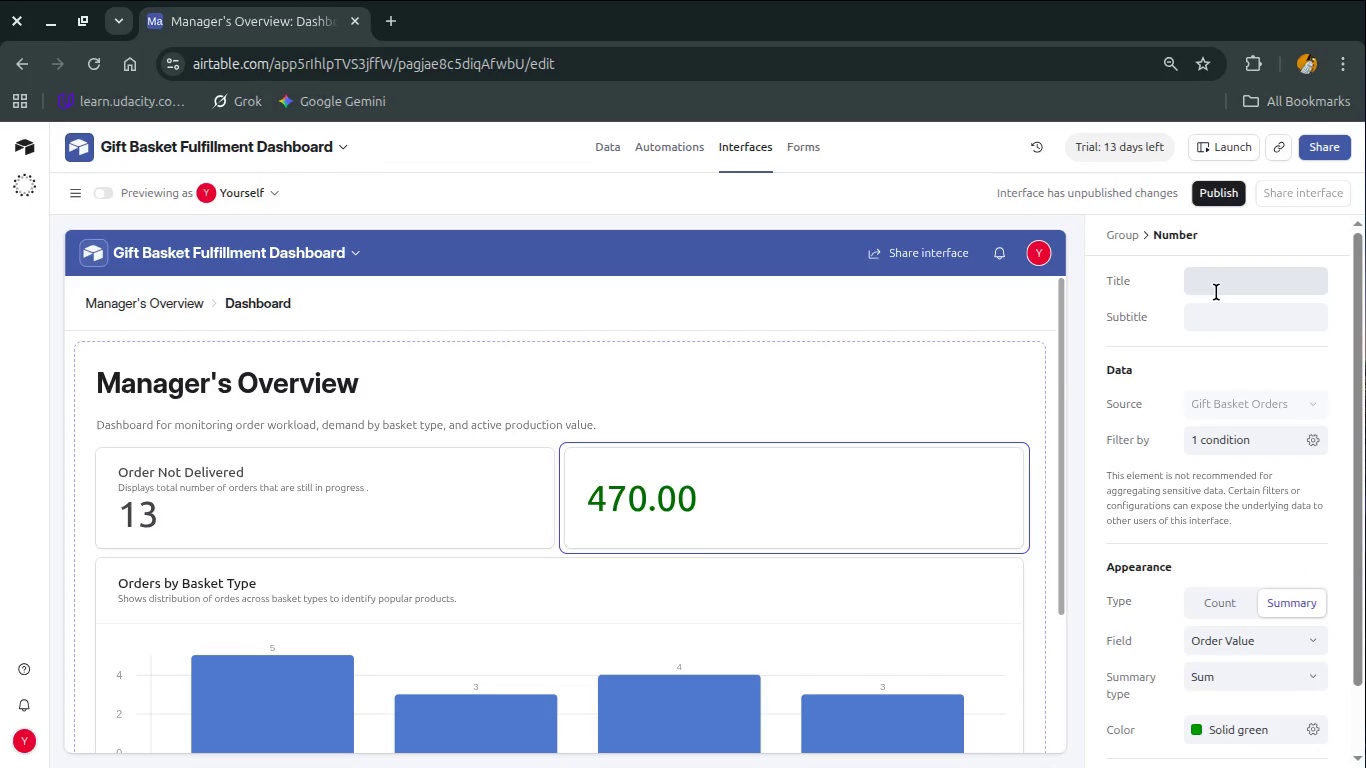 
type(Assembling Order  B)
key(Backspace)
 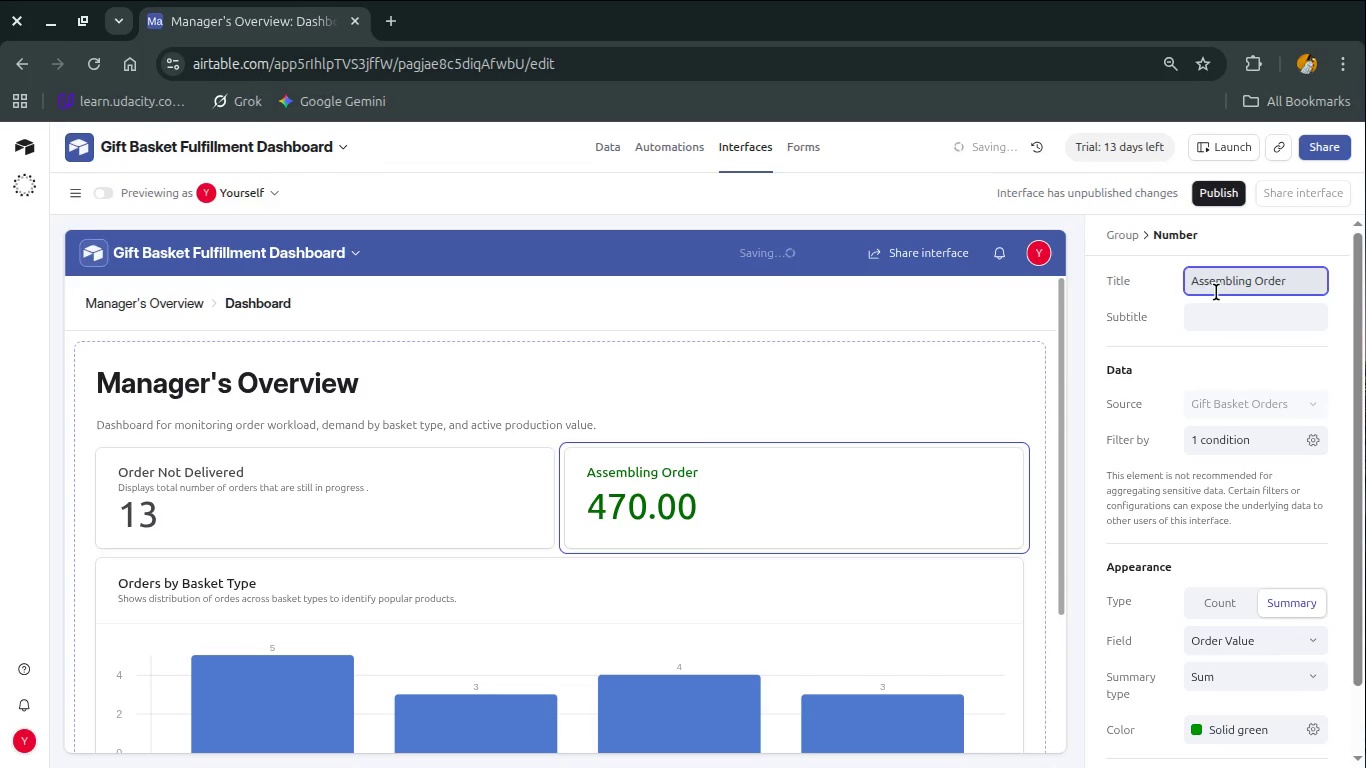 
hold_key(key=ShiftLeft, duration=0.85)
 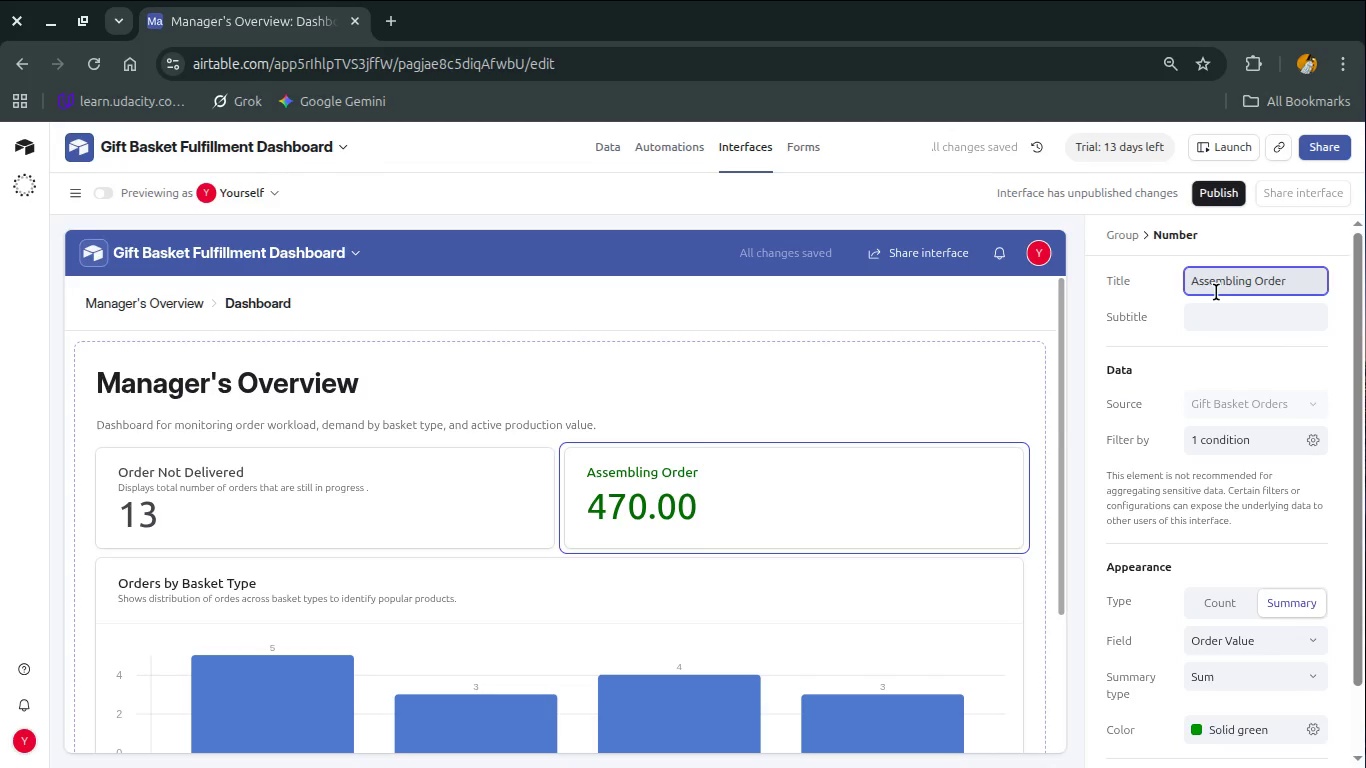 
type(Value )
 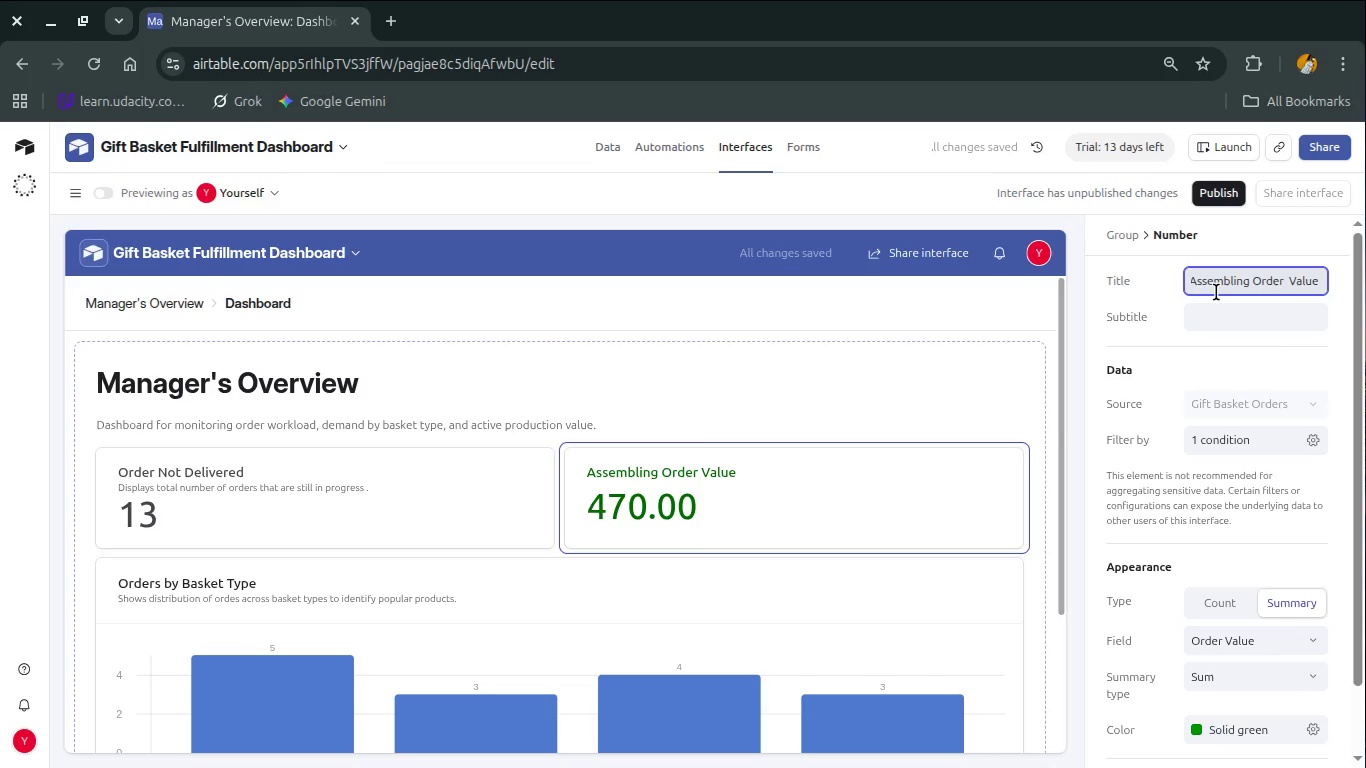 
left_click([1224, 322])
 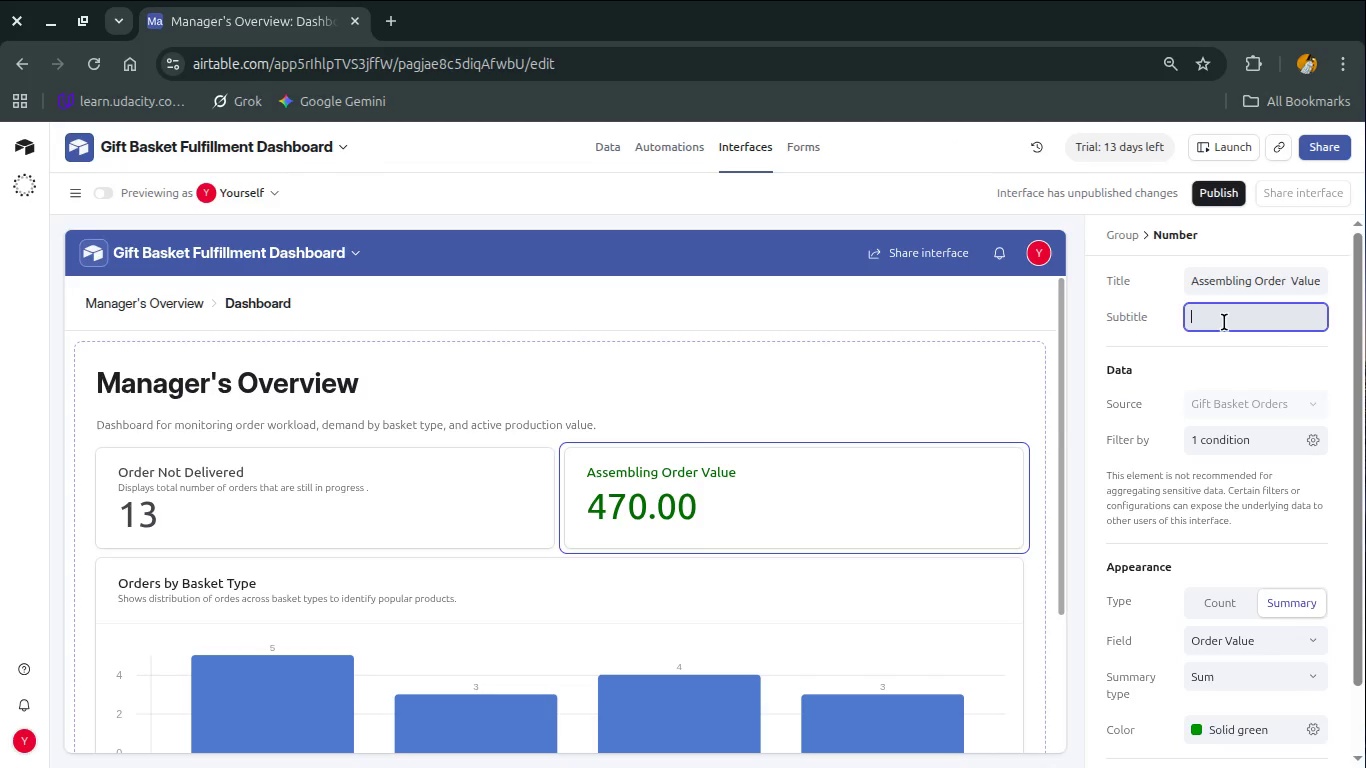 
wait(14.88)
 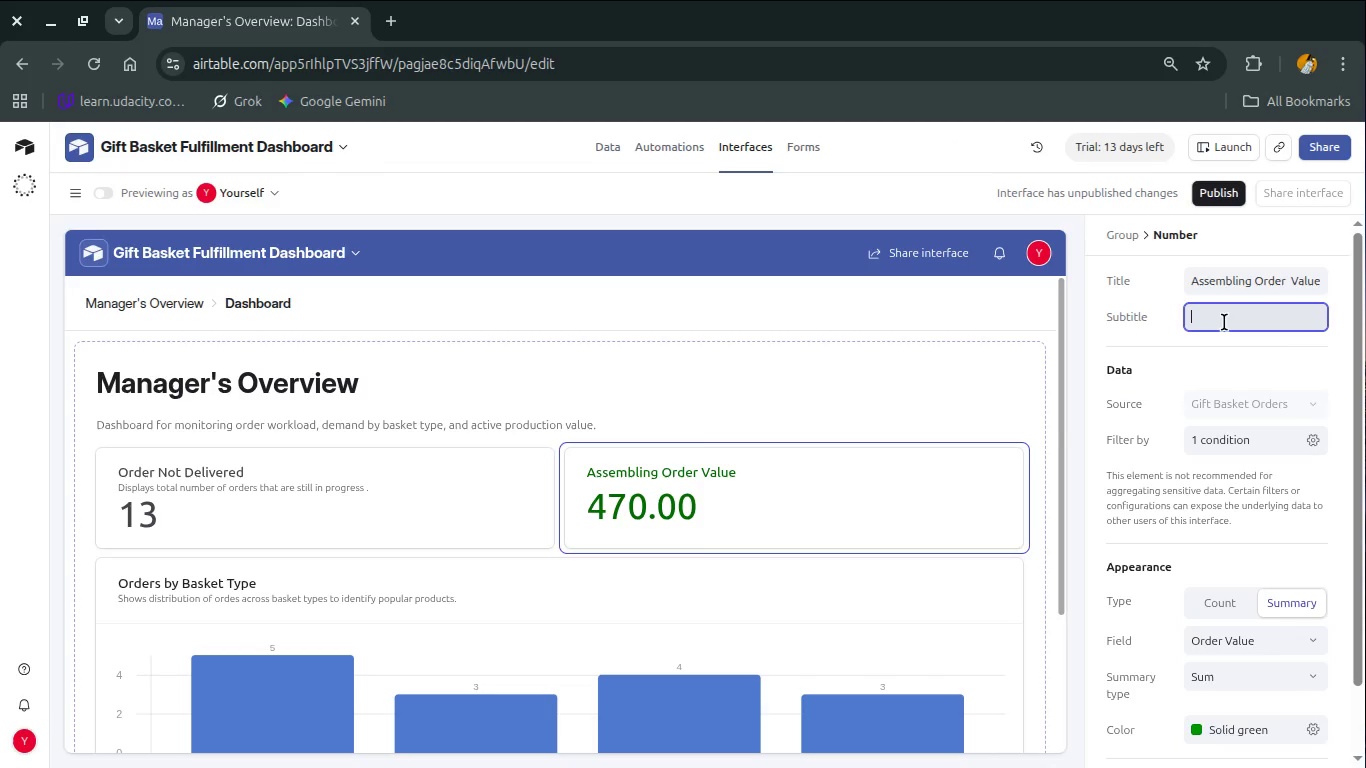 
type(Displays total value of orders )
 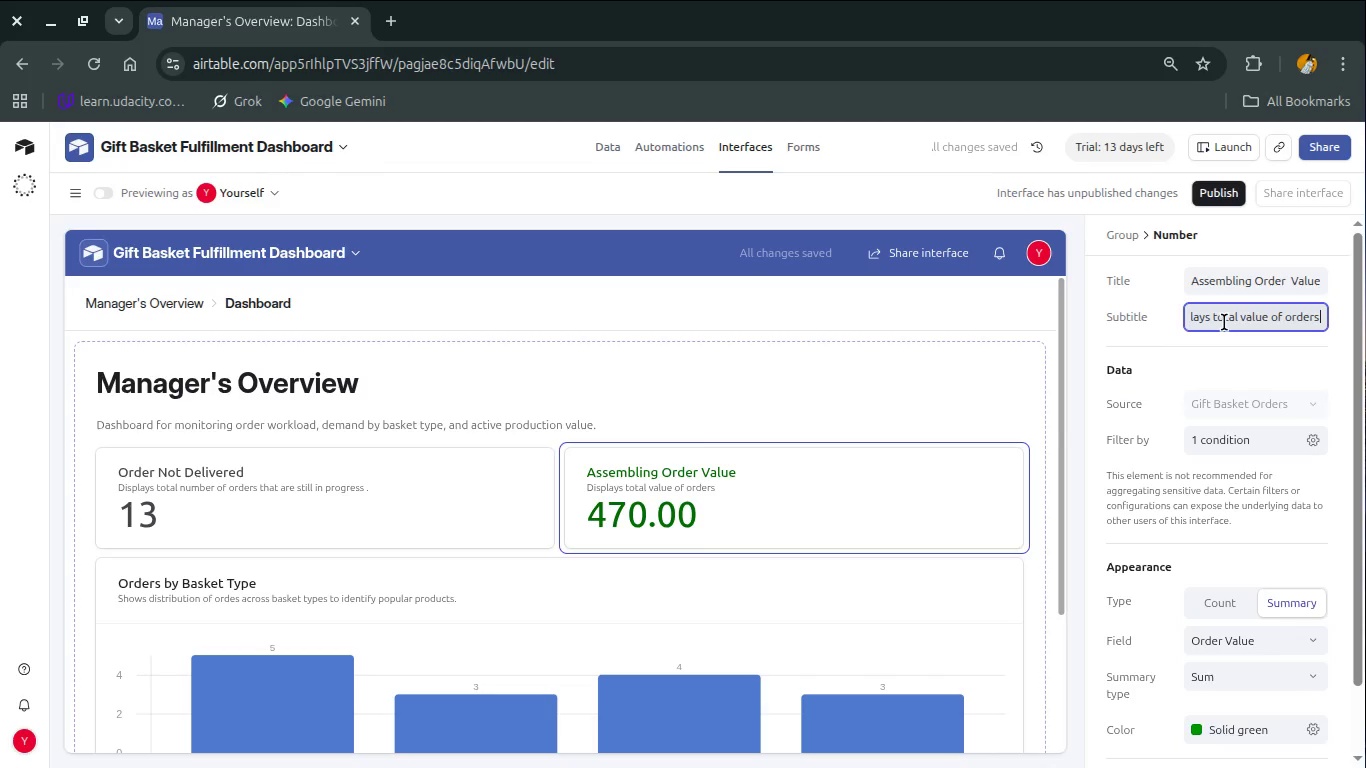 
type(currently )
 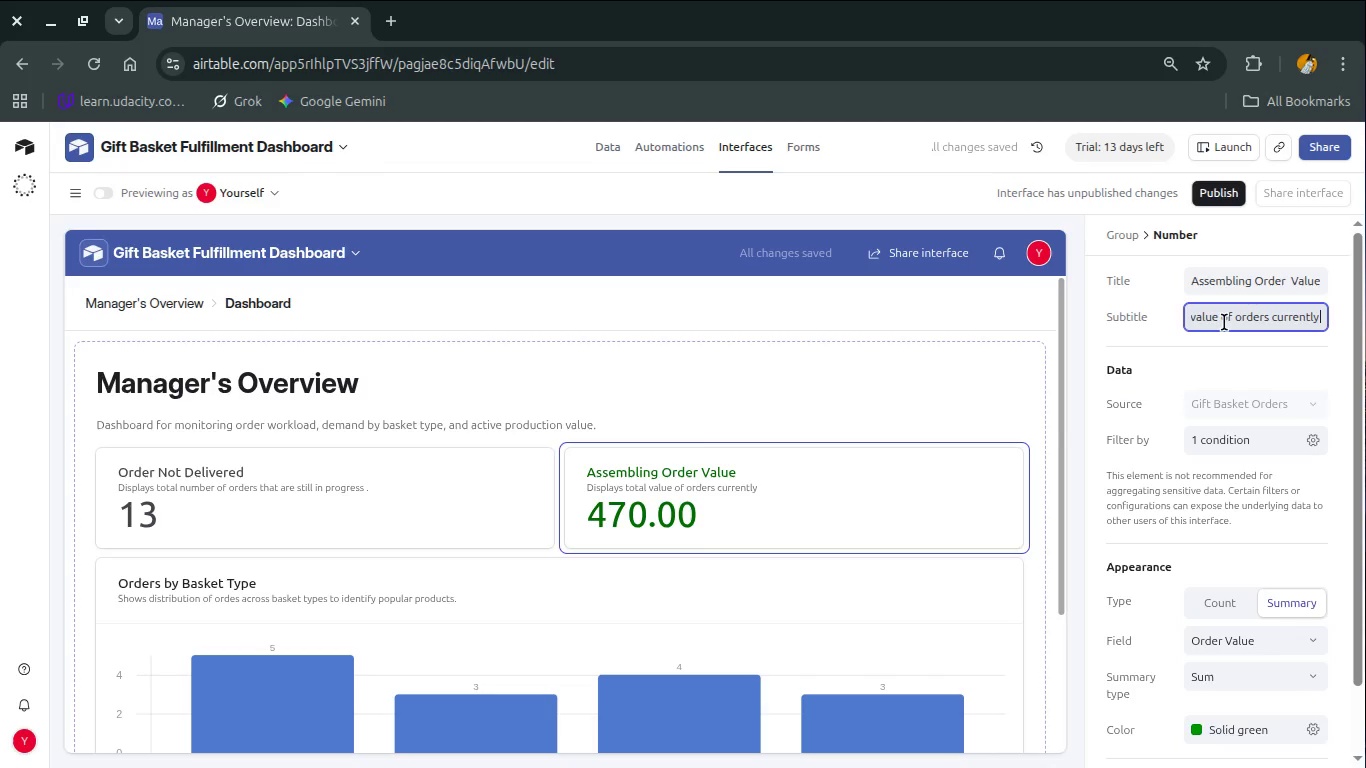 
wait(5.26)
 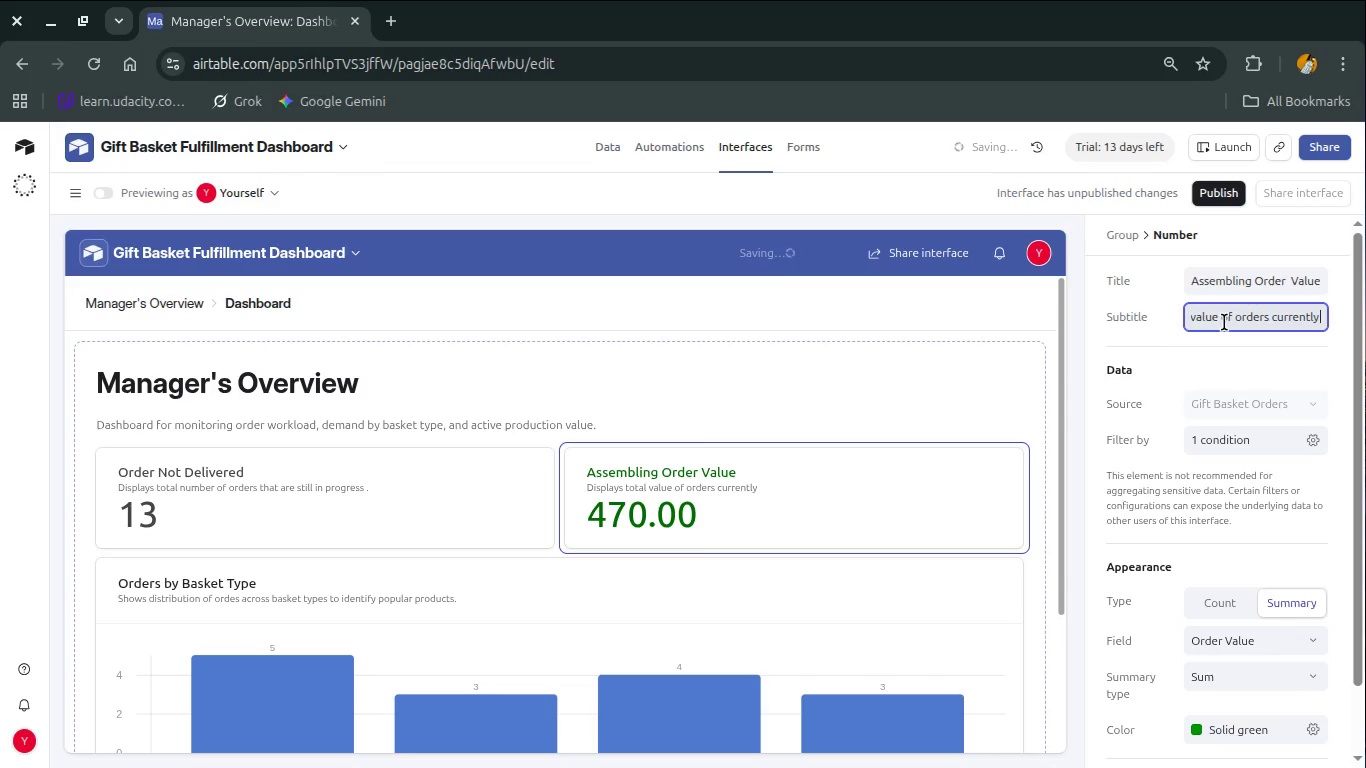 
type(being )
 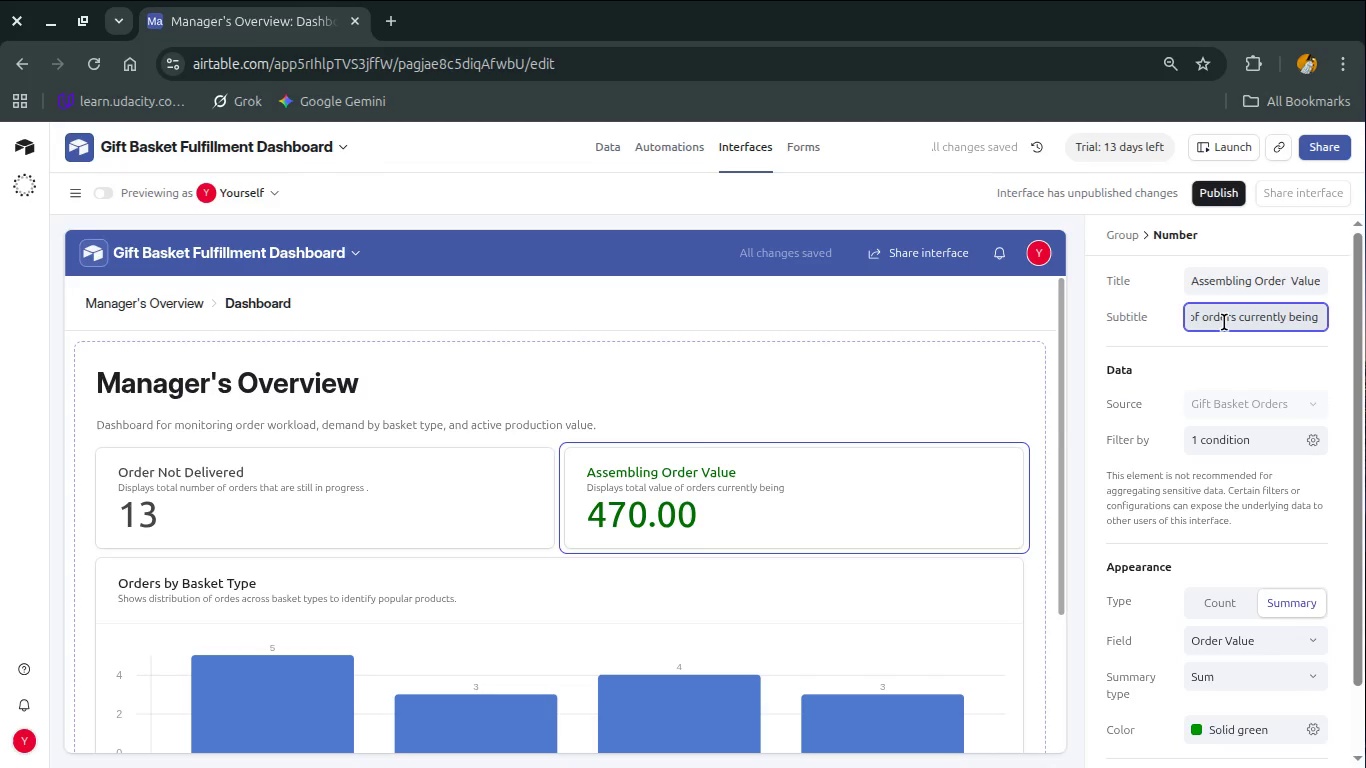 
type( assembled)
 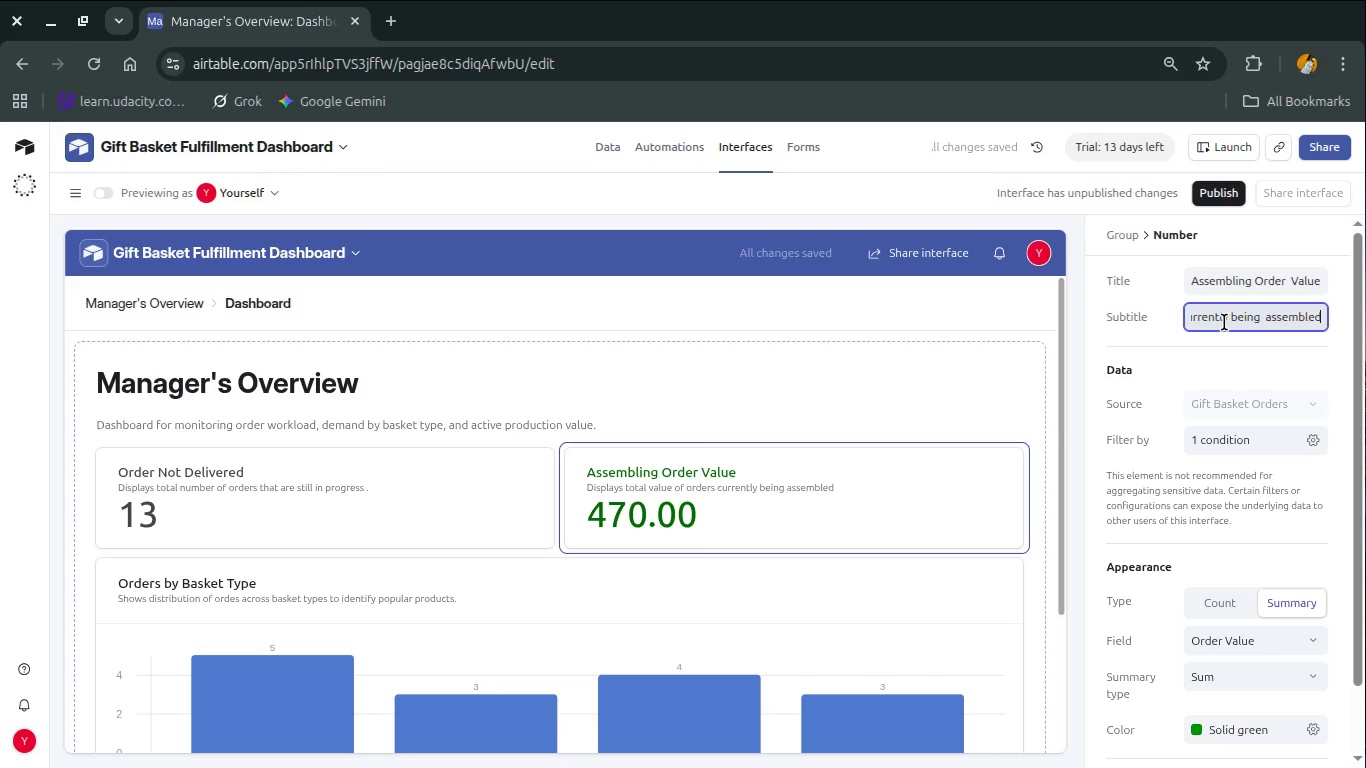 
wait(5.57)
 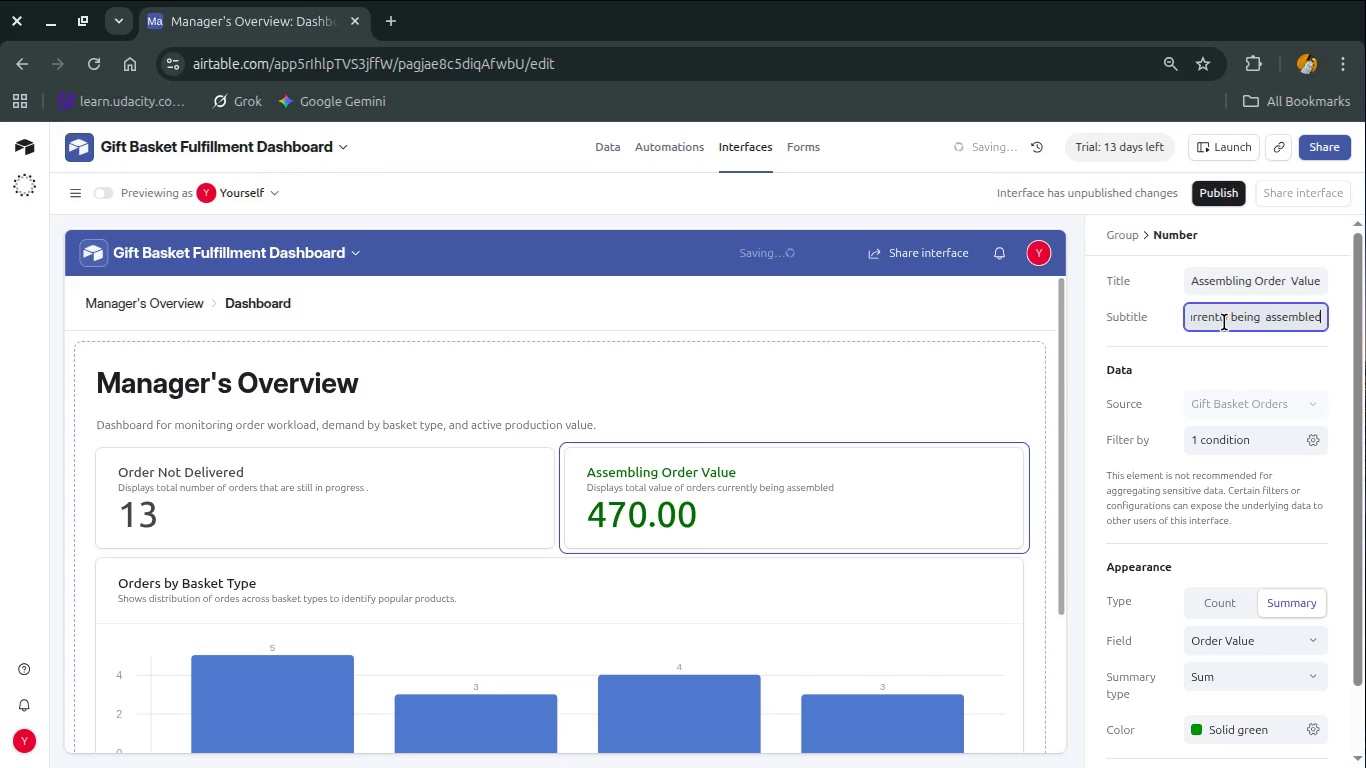 
key(Period)
 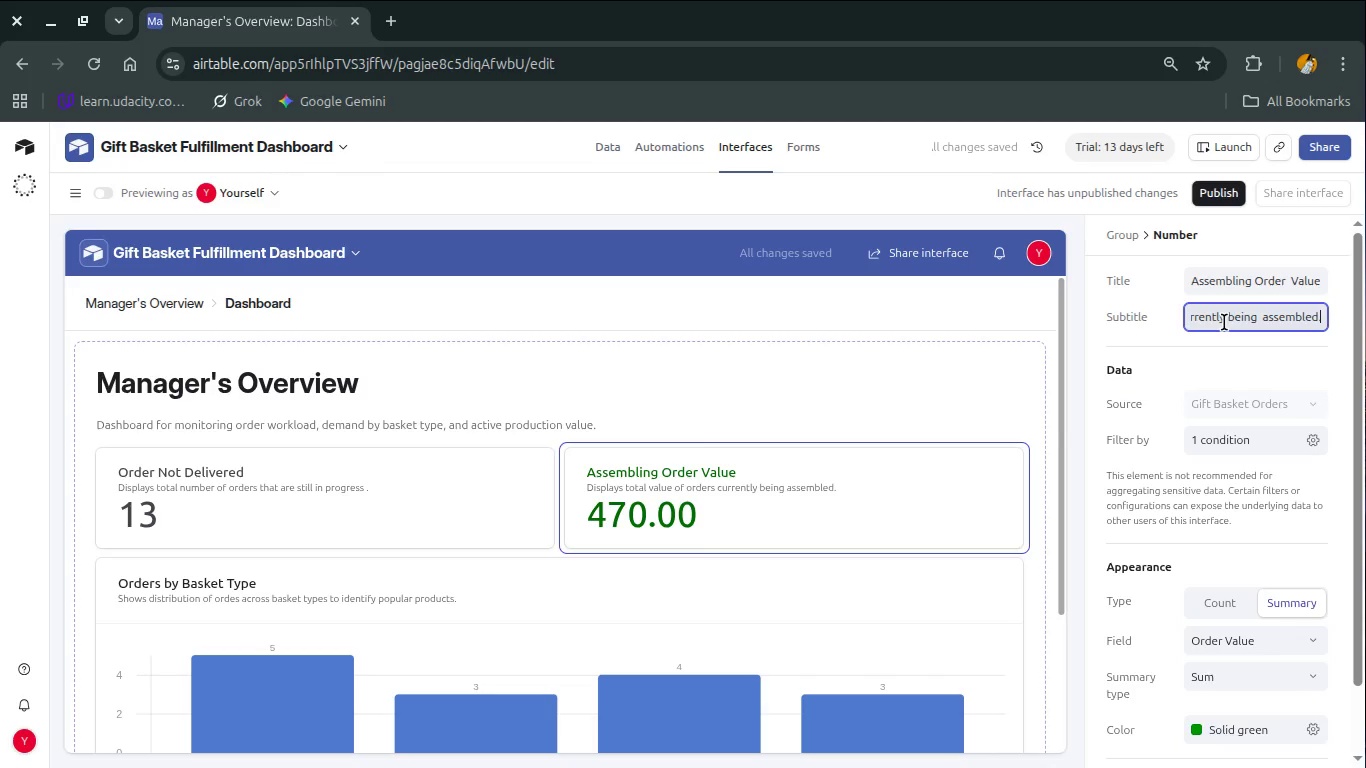 
key(Space)
 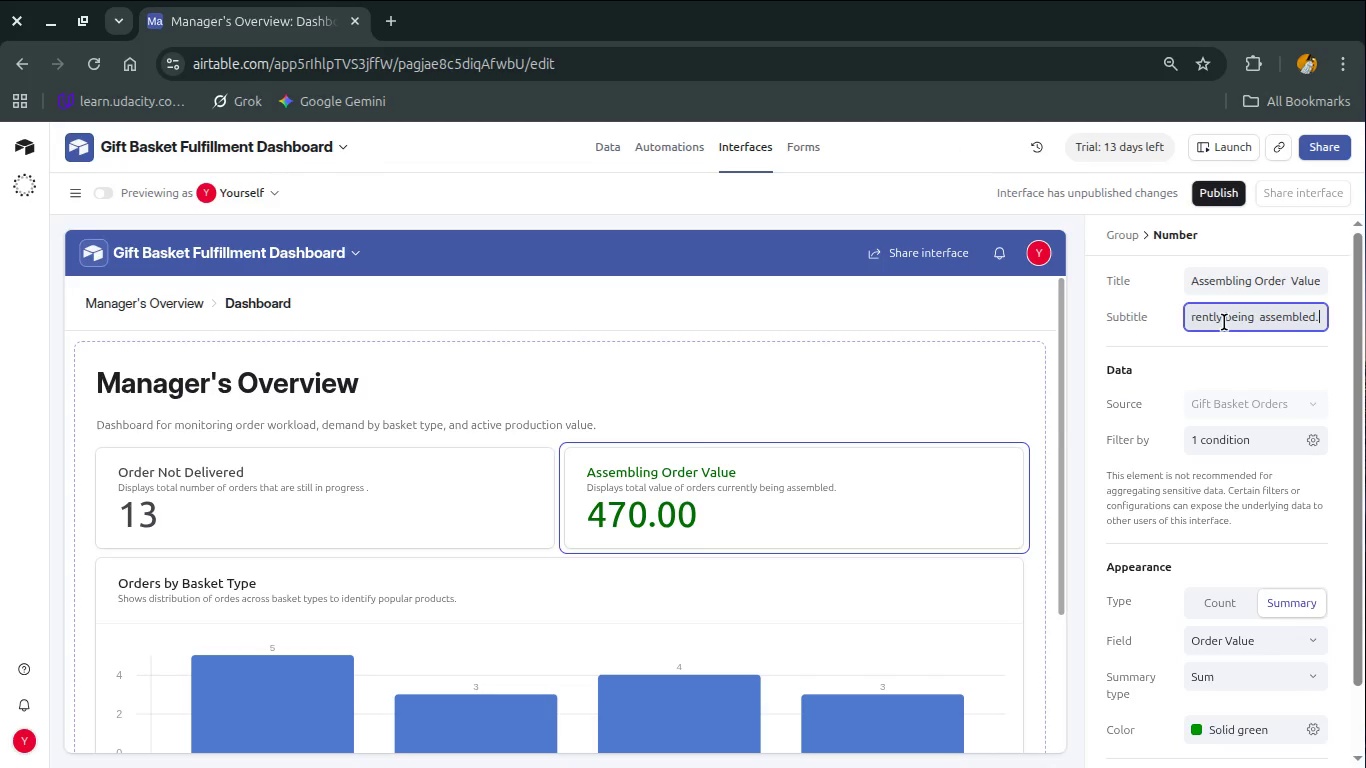 
wait(16.34)
 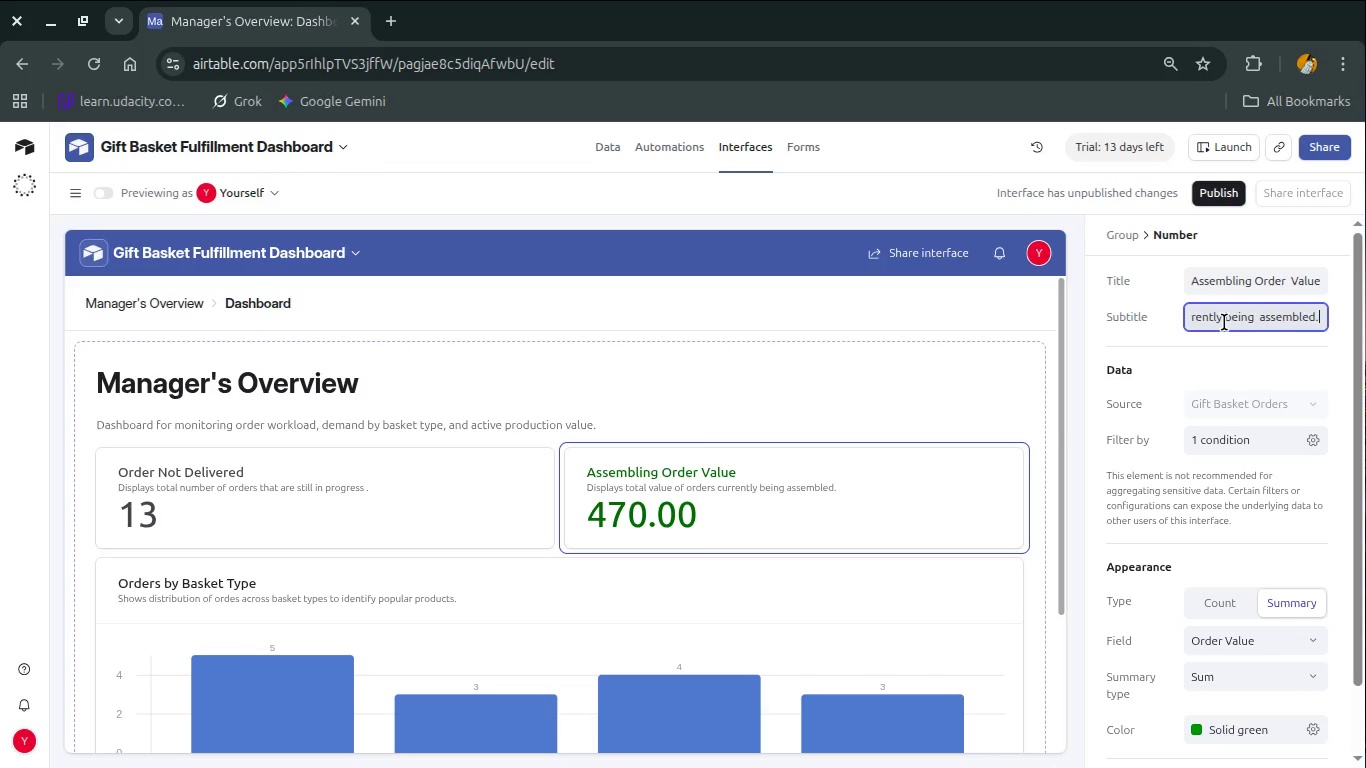 
left_click([1154, 356])
 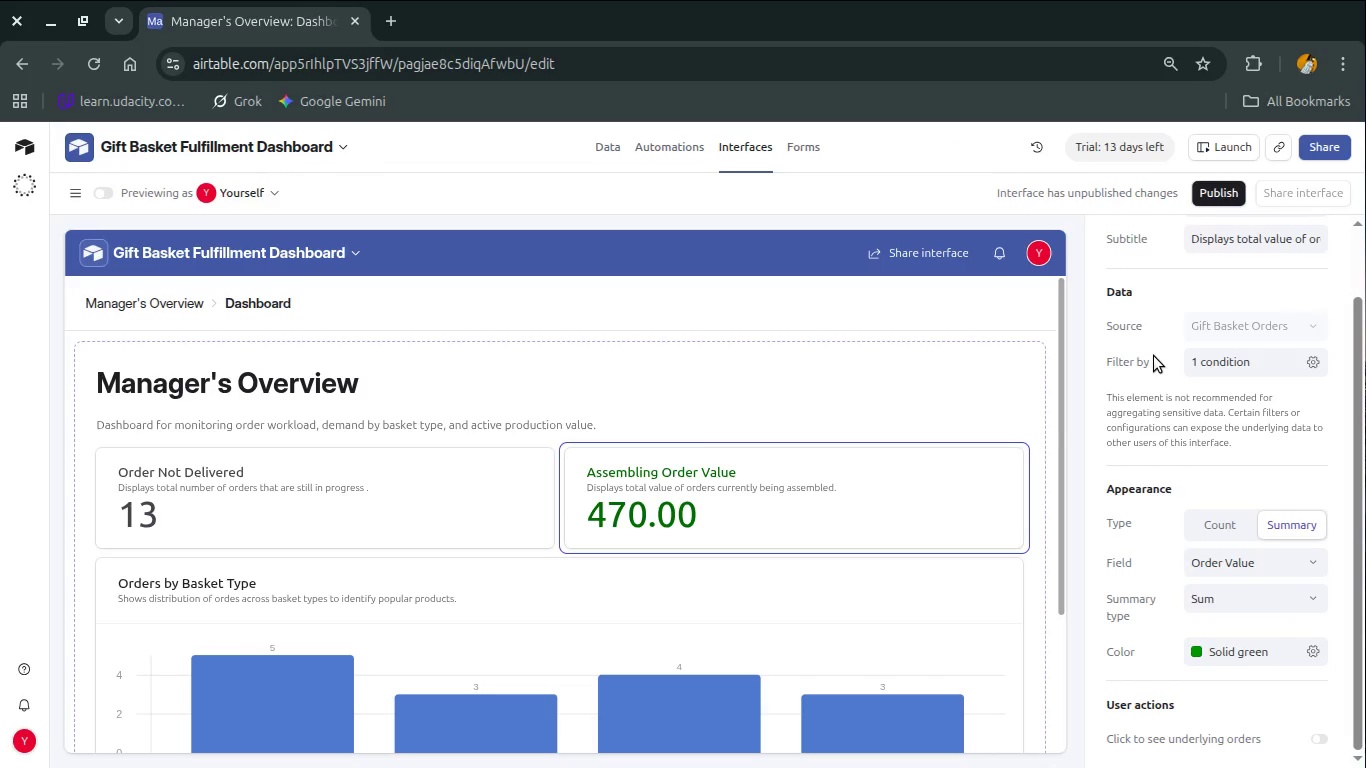 
wait(19.71)
 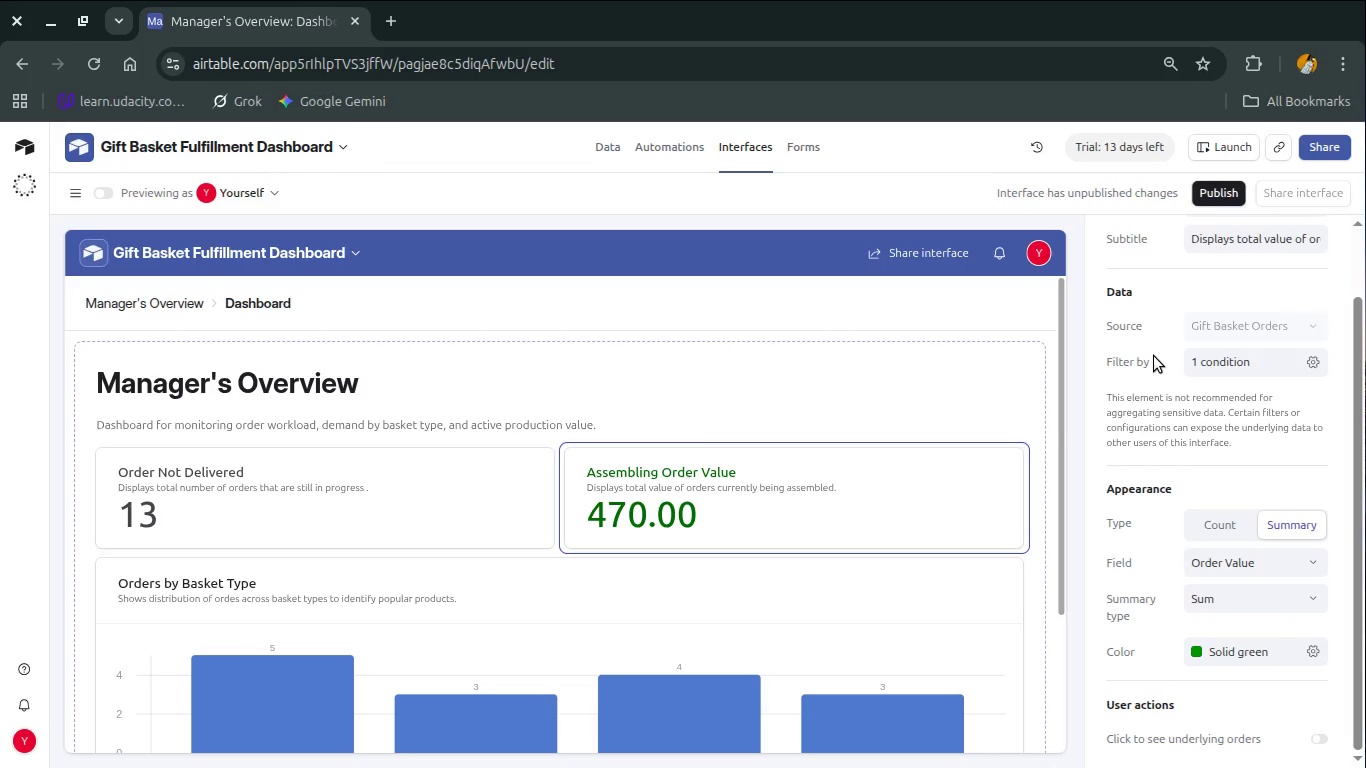 
left_click([606, 134])
 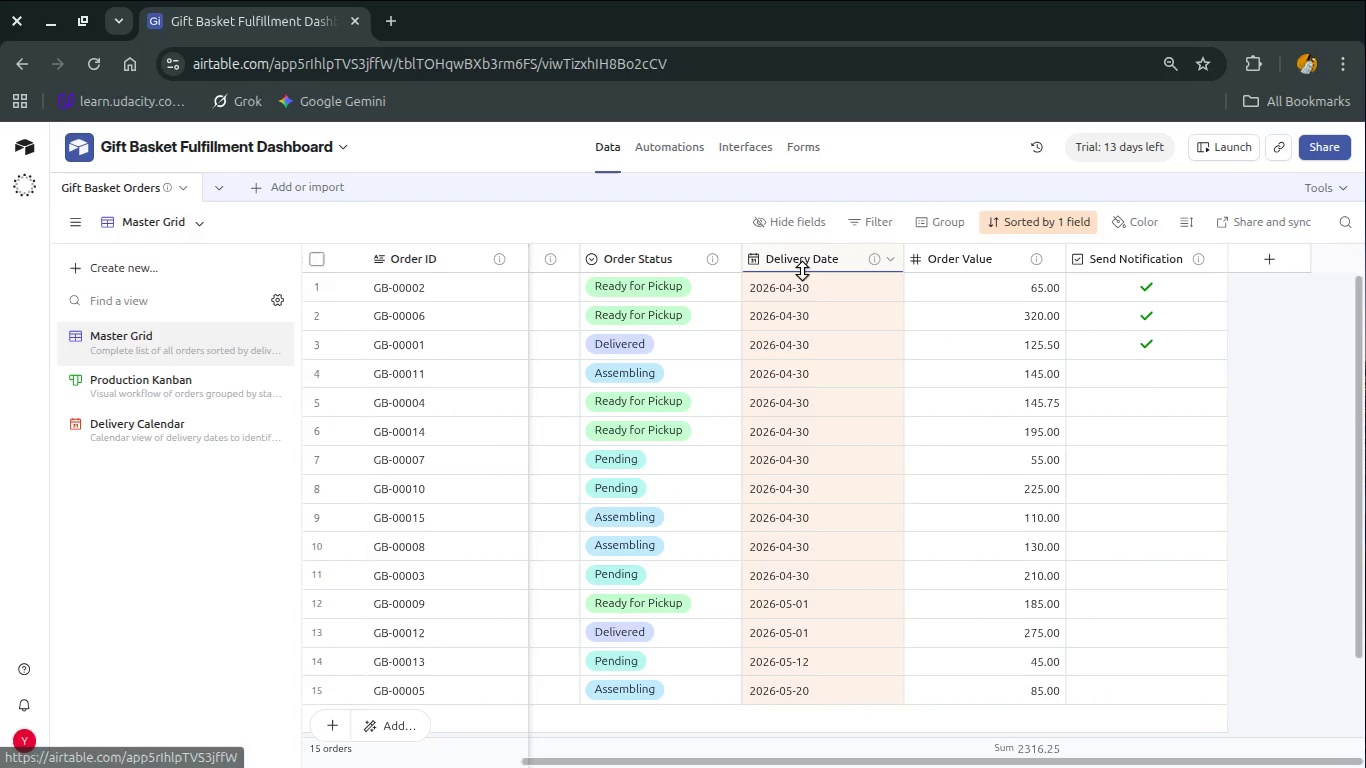 
key(Alt+Tab)